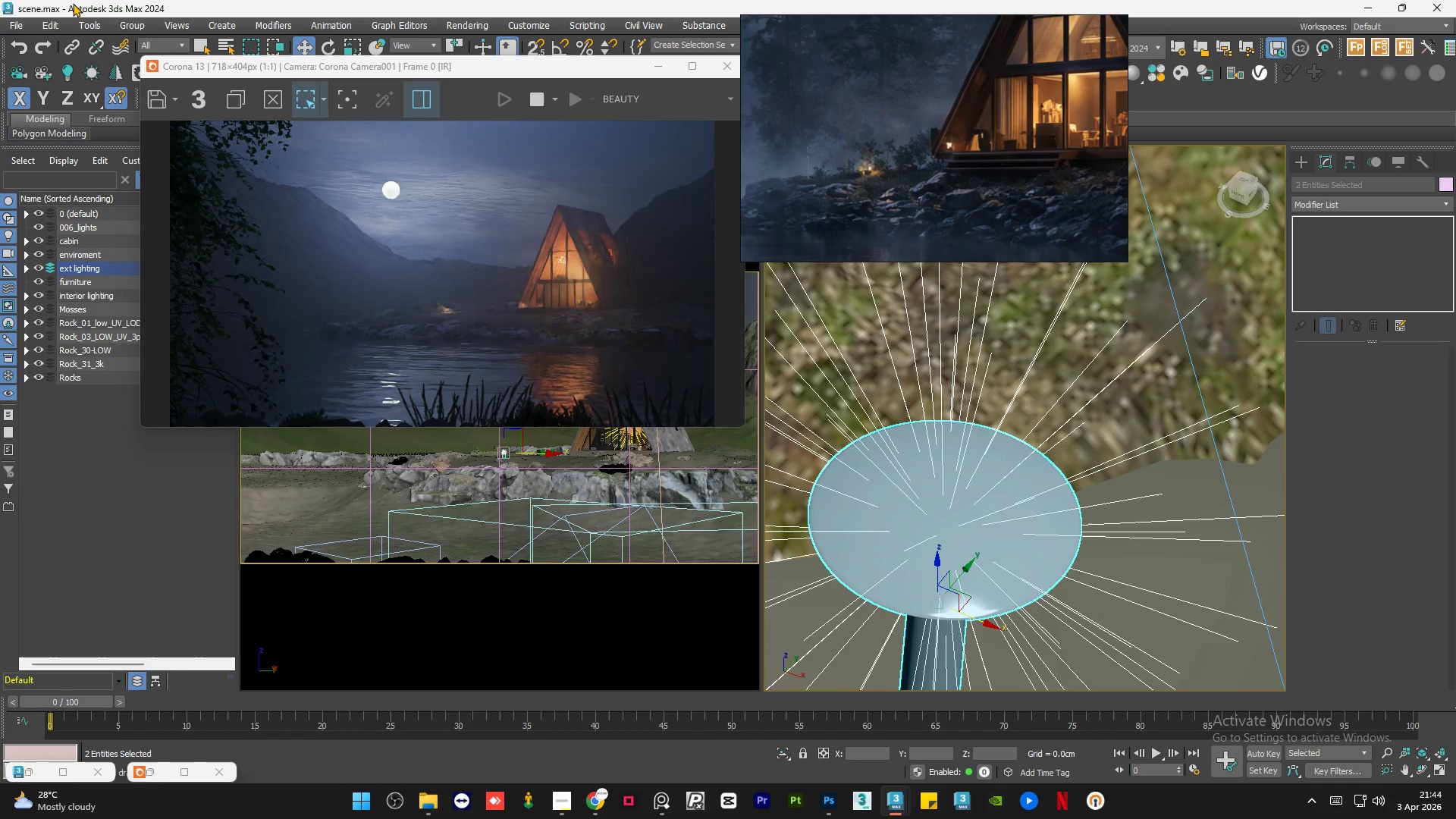 
left_click([134, 24])
 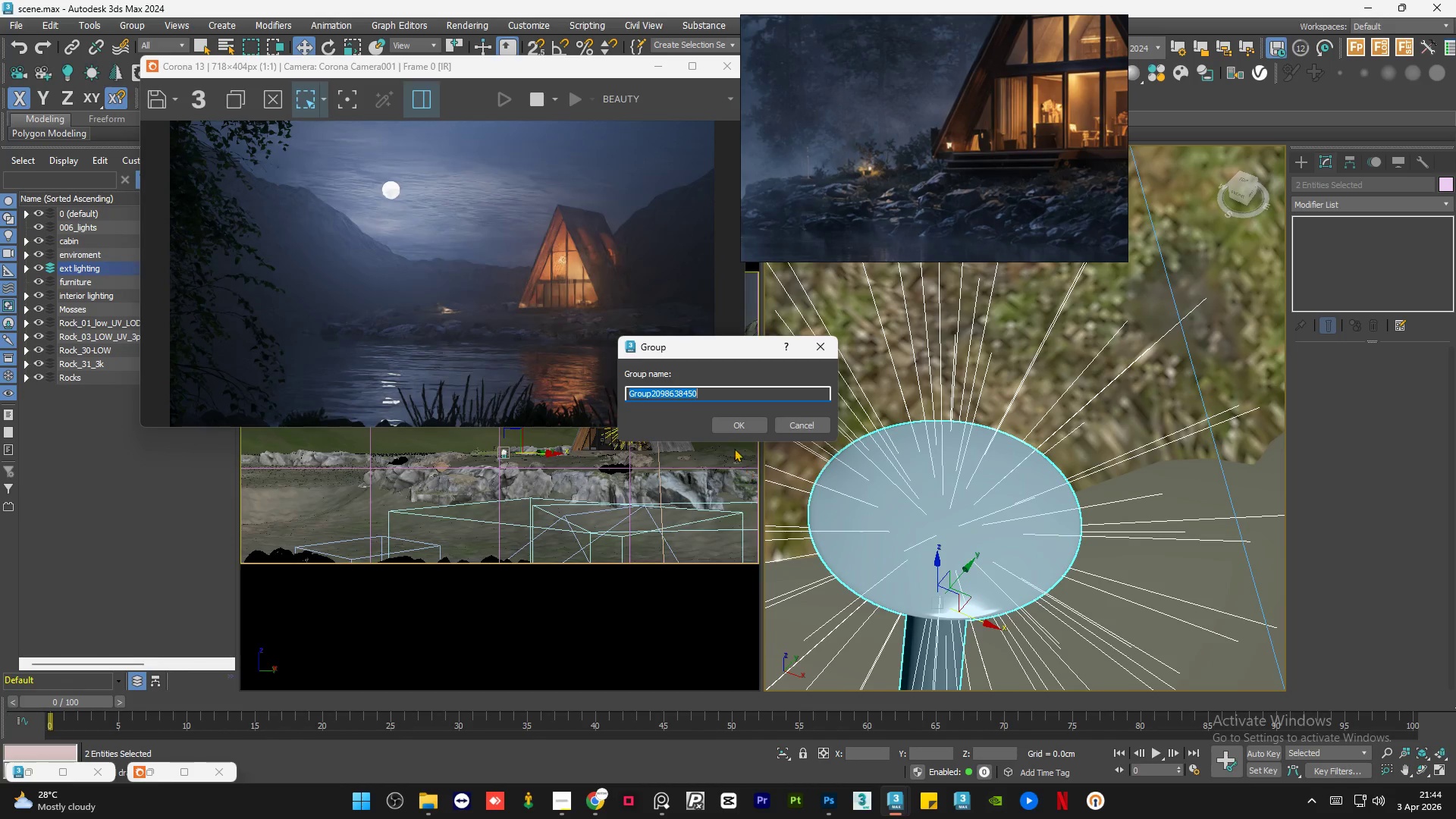 
left_click([733, 426])
 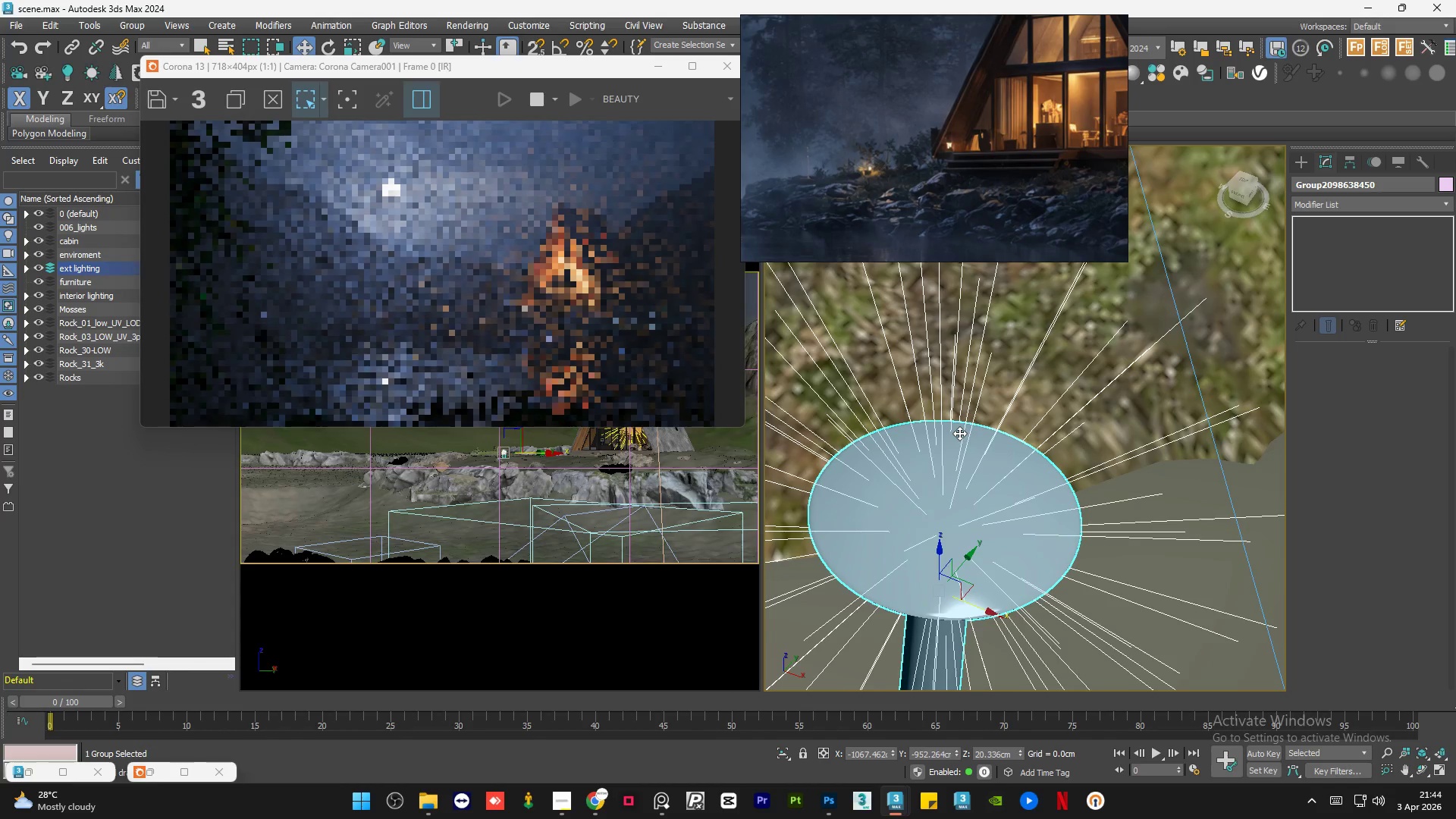 
hold_key(key=ShiftLeft, duration=1.24)
 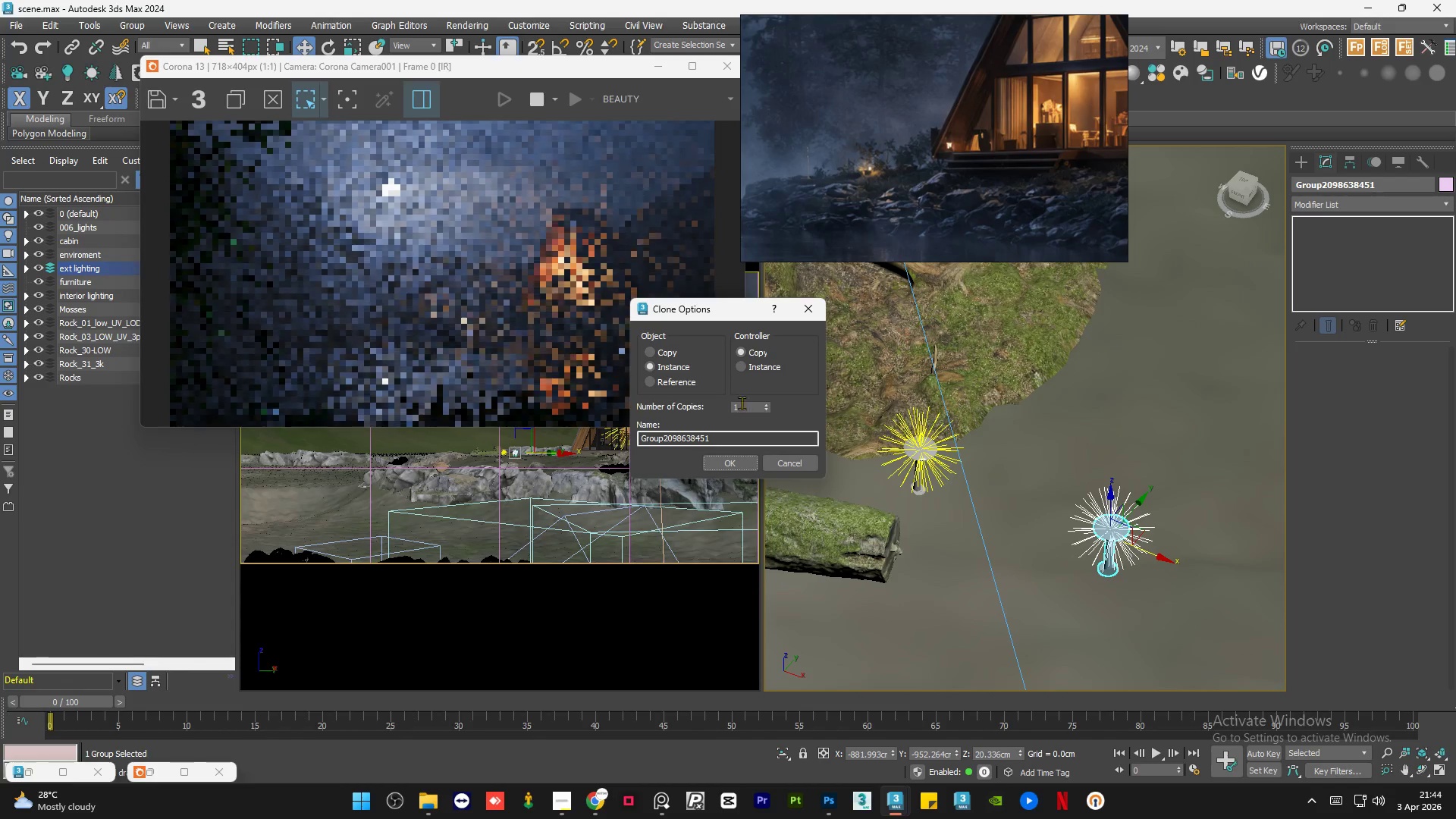 
scroll: coordinate [908, 438], scroll_direction: down, amount: 6.0
 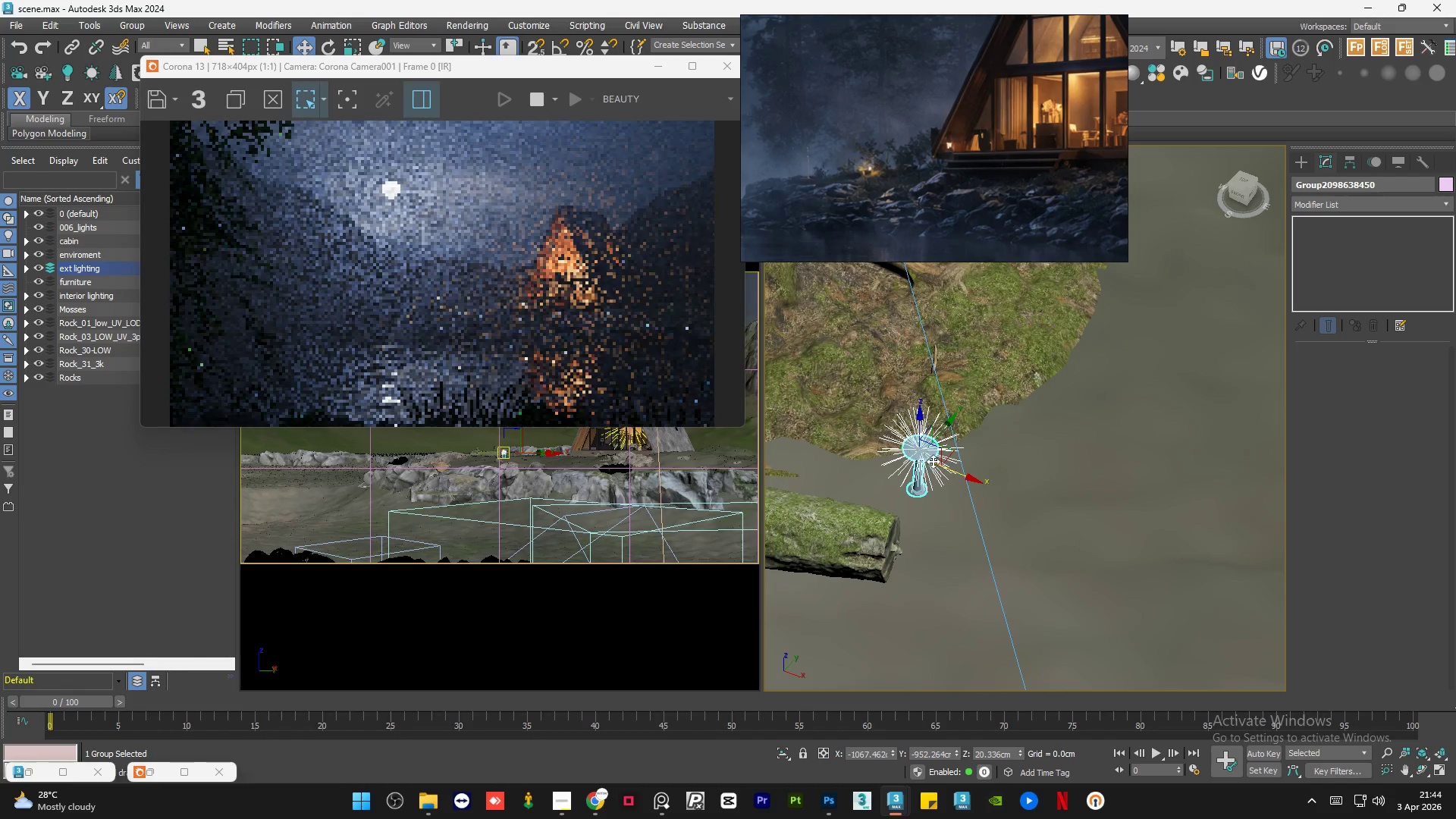 
left_click_drag(start_coordinate=[953, 472], to_coordinate=[1160, 532])
 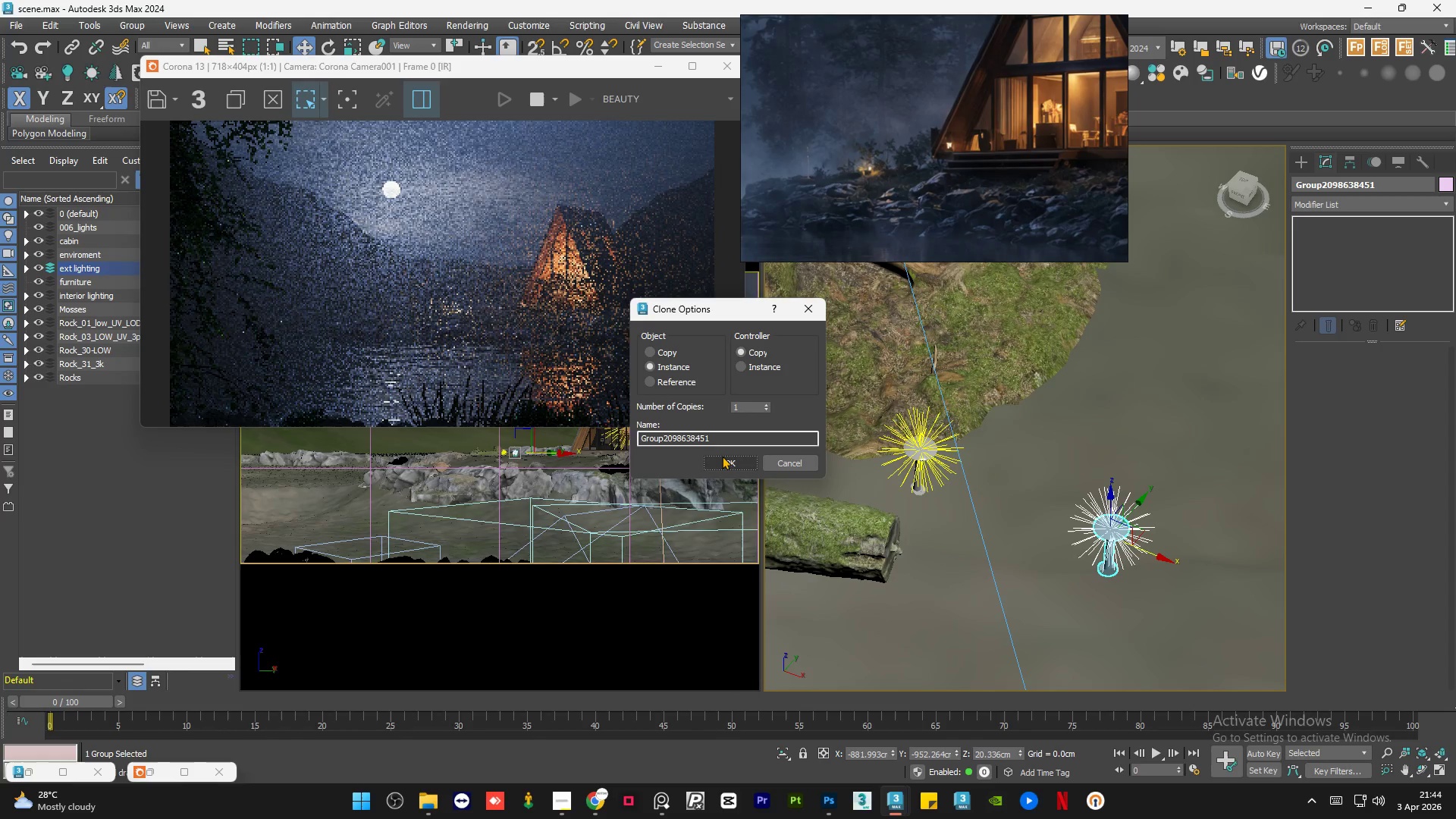 
left_click([722, 456])
 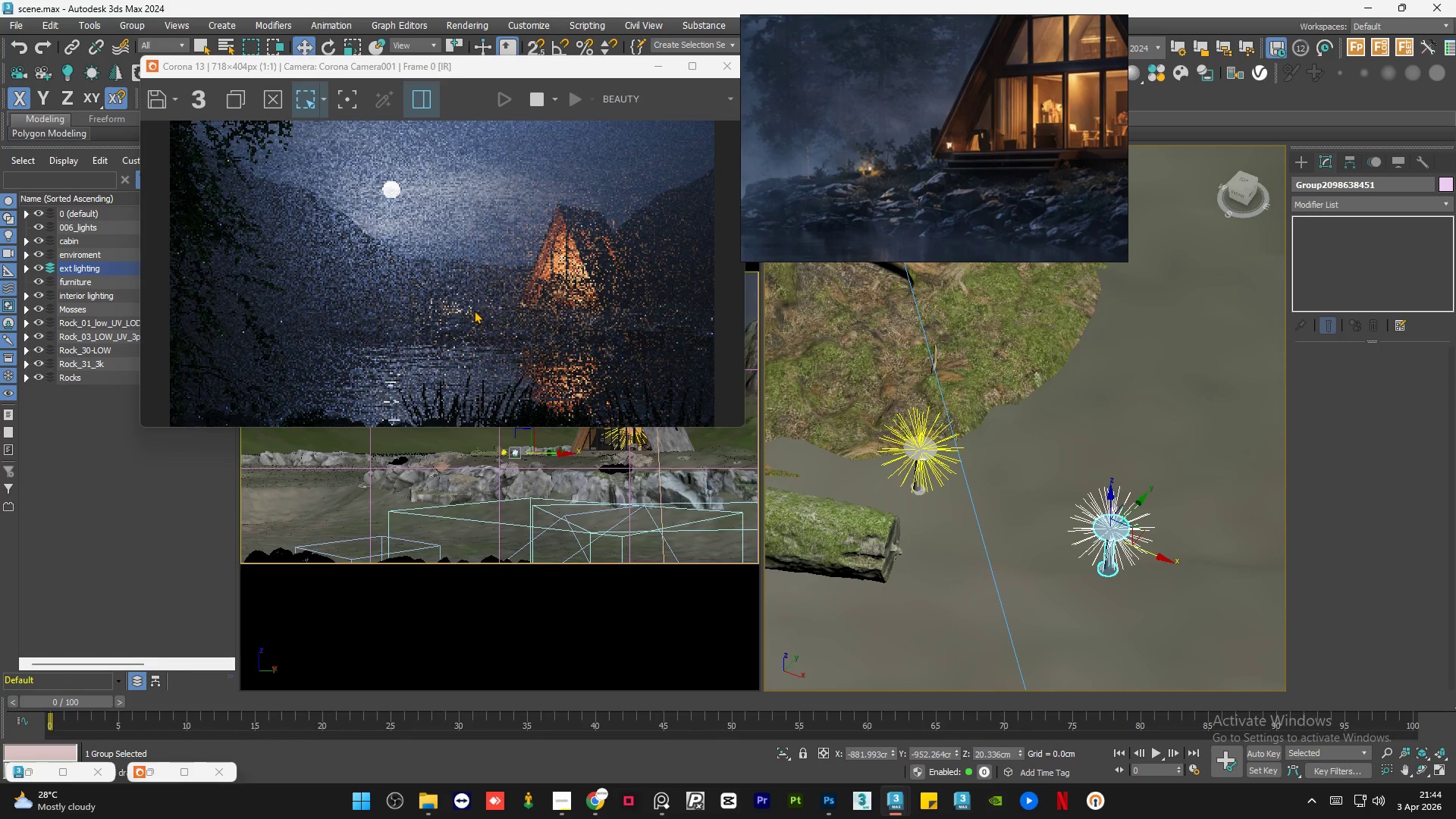 
scroll: coordinate [460, 311], scroll_direction: up, amount: 3.0
 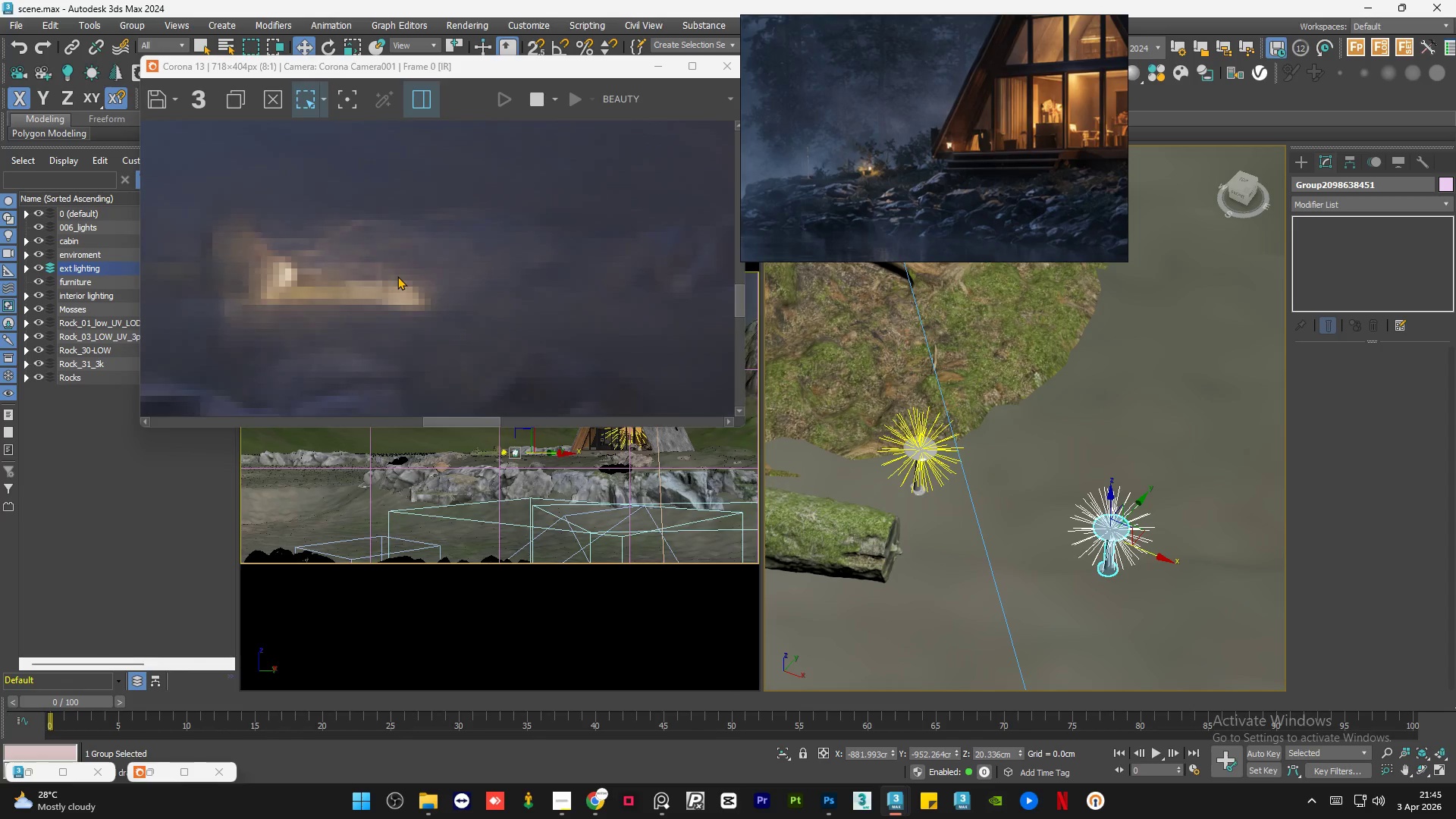 
scroll: coordinate [892, 470], scroll_direction: down, amount: 8.0
 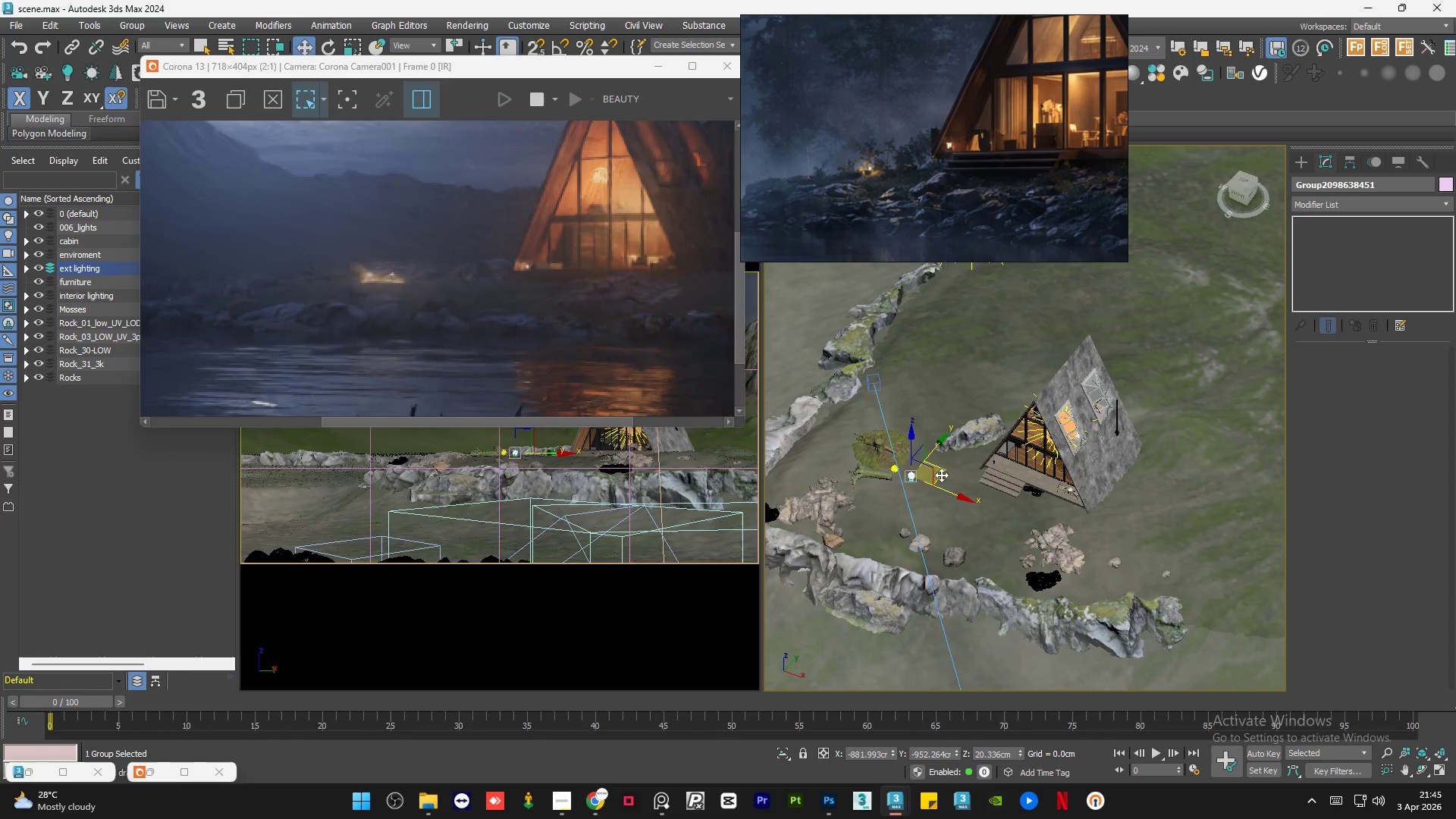 
left_click_drag(start_coordinate=[941, 473], to_coordinate=[1122, 526])
 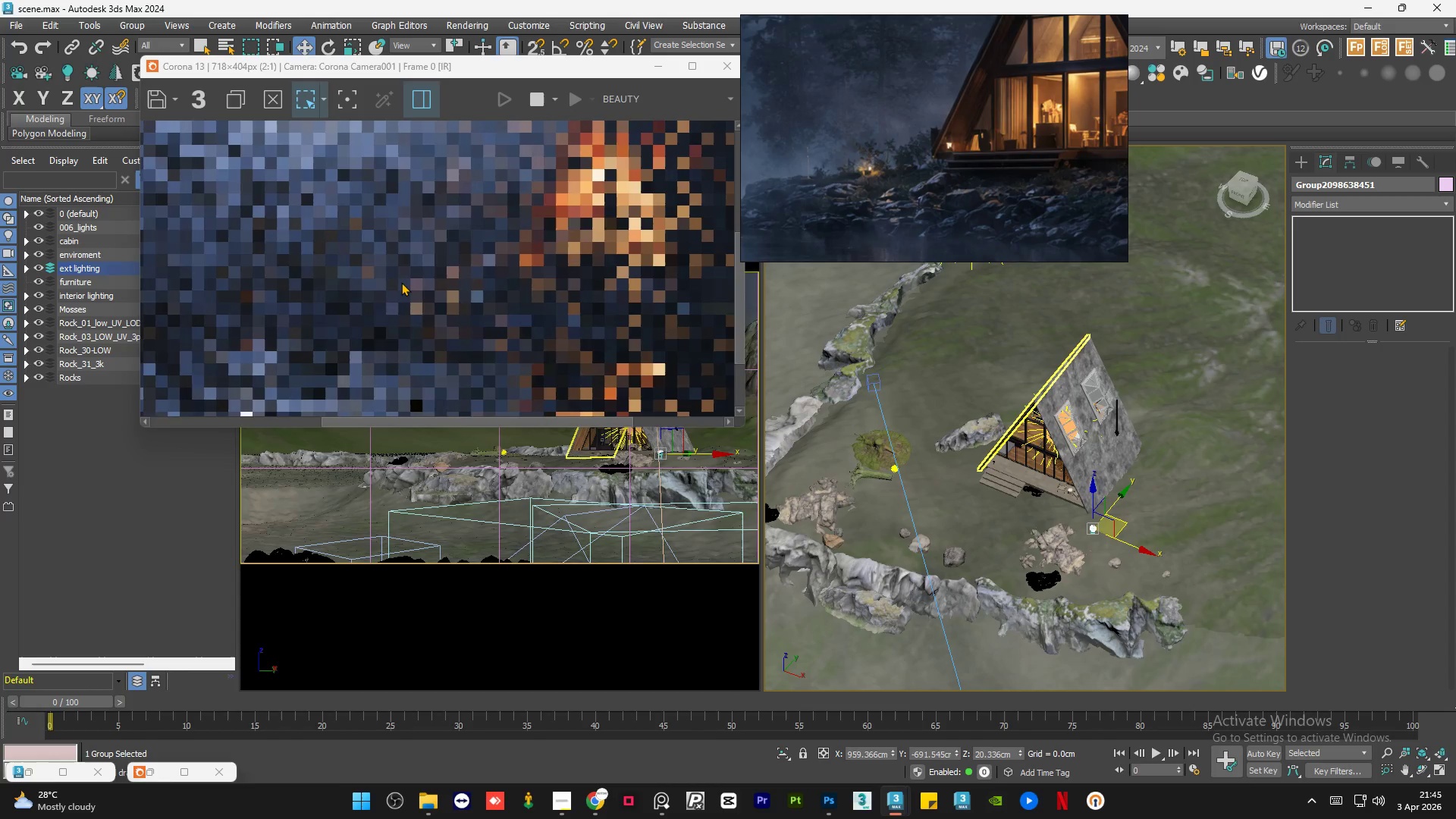 
scroll: coordinate [401, 282], scroll_direction: down, amount: 1.0
 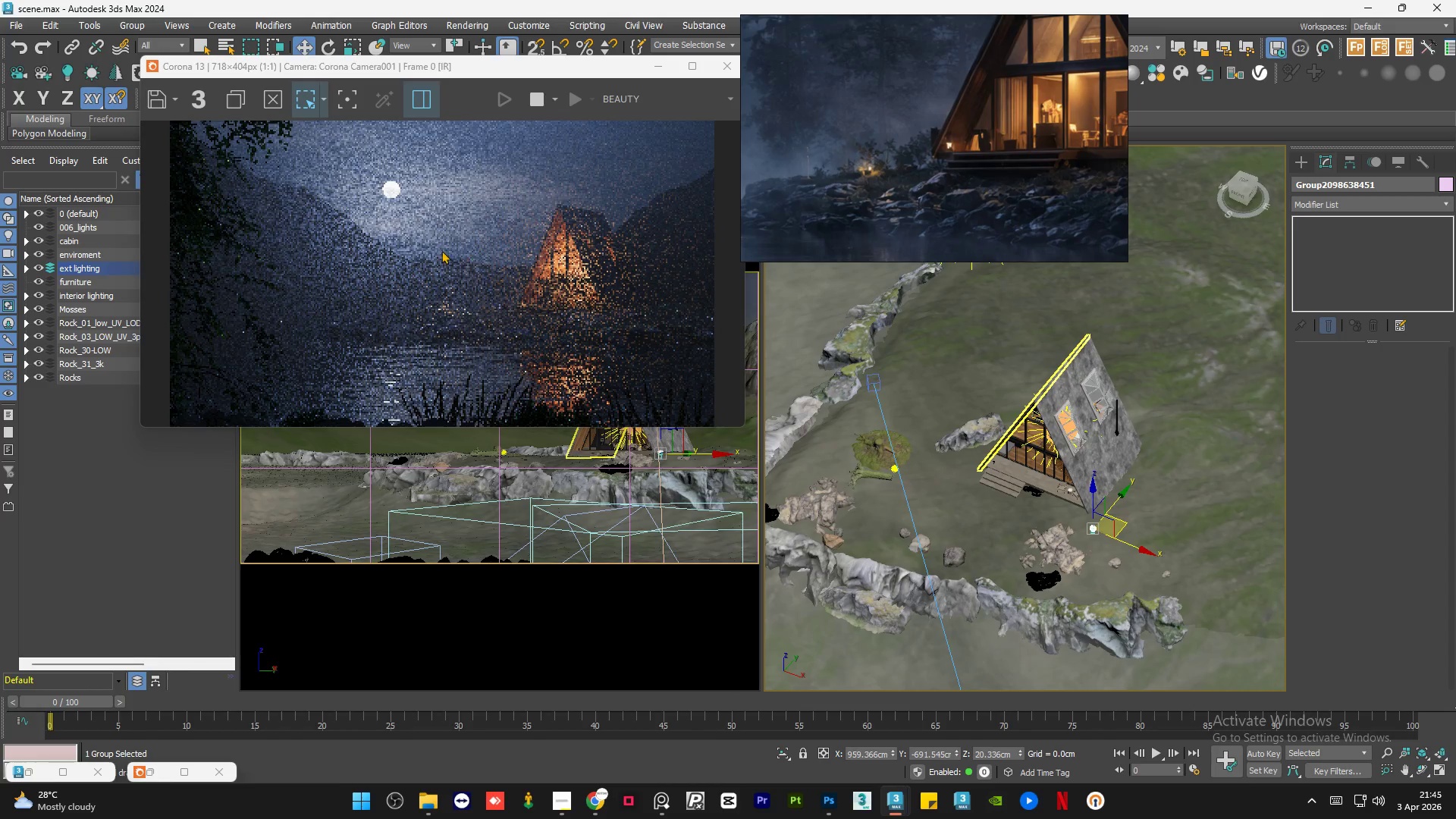 
left_click_drag(start_coordinate=[388, 253], to_coordinate=[727, 376])
 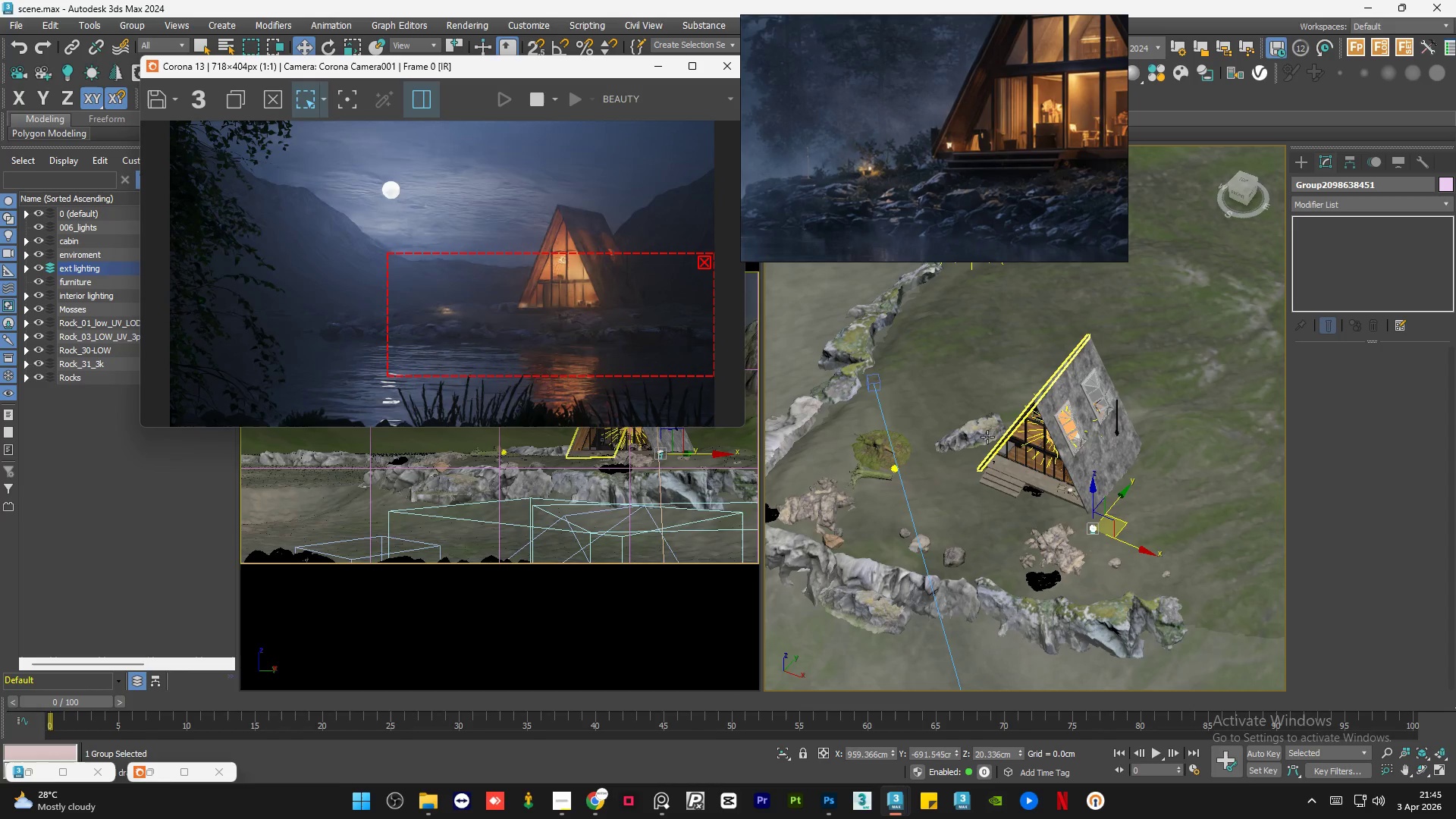 
scroll: coordinate [1046, 552], scroll_direction: up, amount: 12.0
 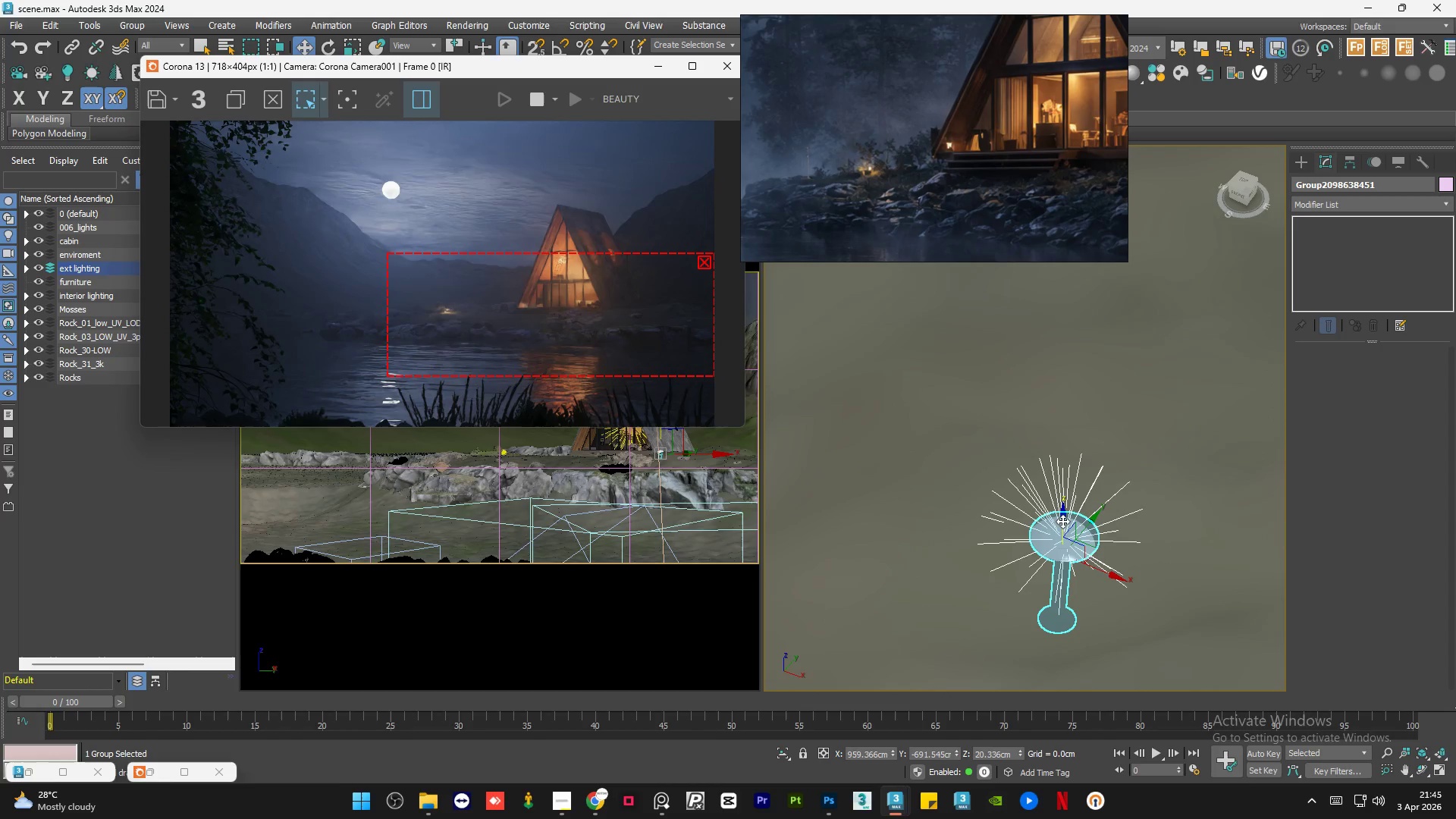 
left_click_drag(start_coordinate=[1063, 519], to_coordinate=[1068, 436])
 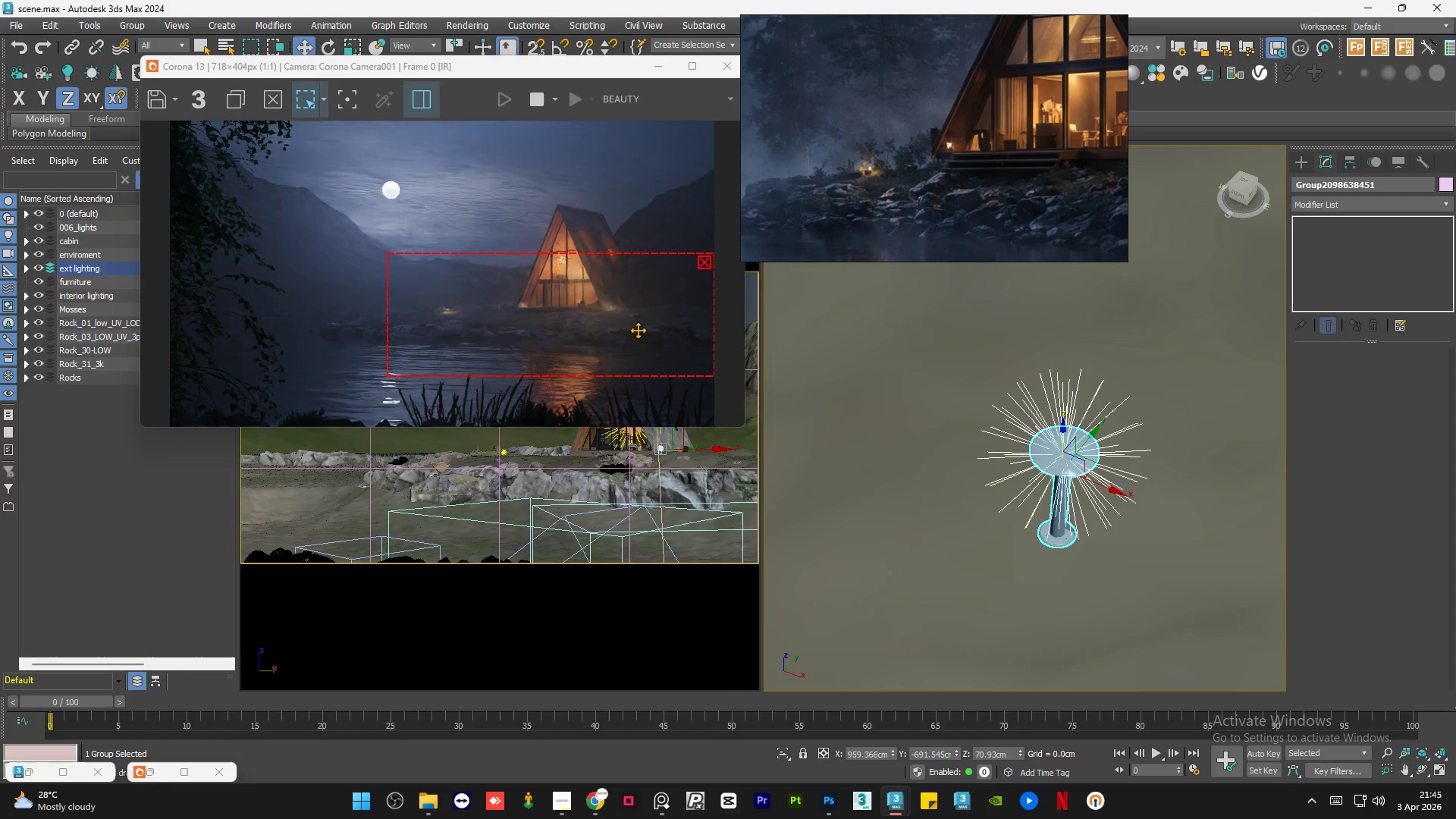 
scroll: coordinate [622, 317], scroll_direction: up, amount: 2.0
 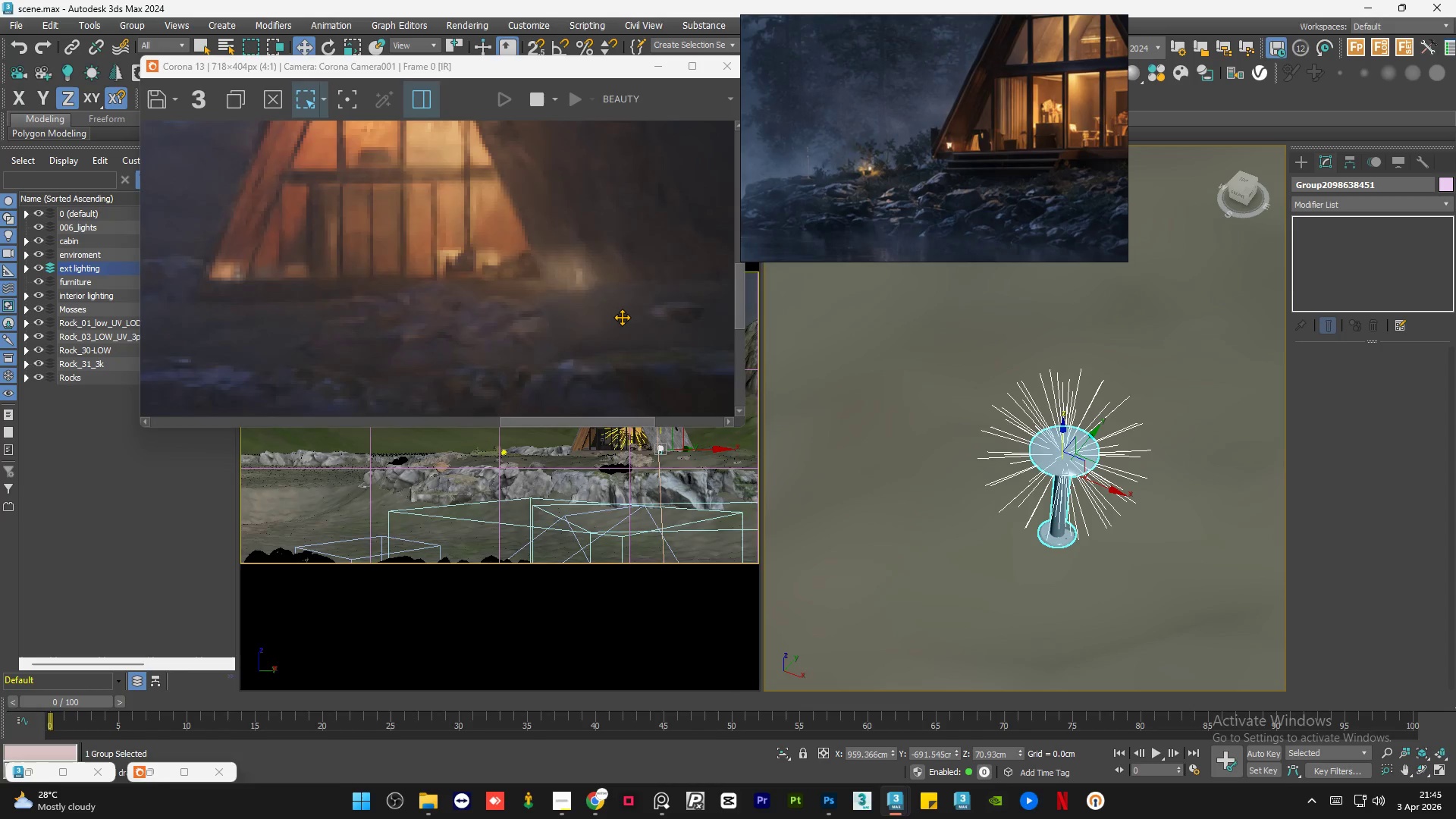 
scroll: coordinate [620, 317], scroll_direction: down, amount: 1.0
 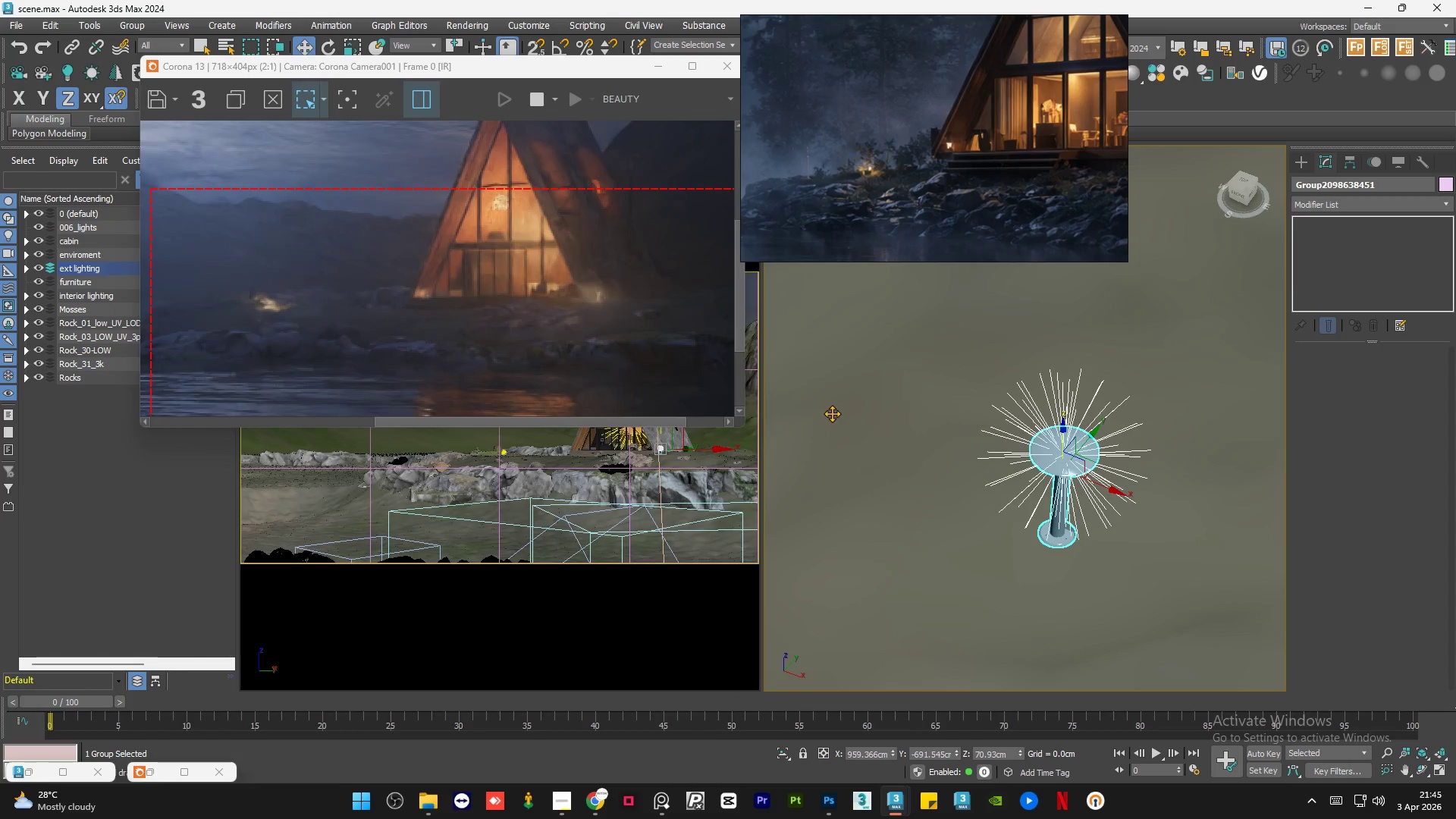 
hold_key(key=AltLeft, duration=1.5)
scroll: coordinate [1046, 538], scroll_direction: down, amount: 5.0
 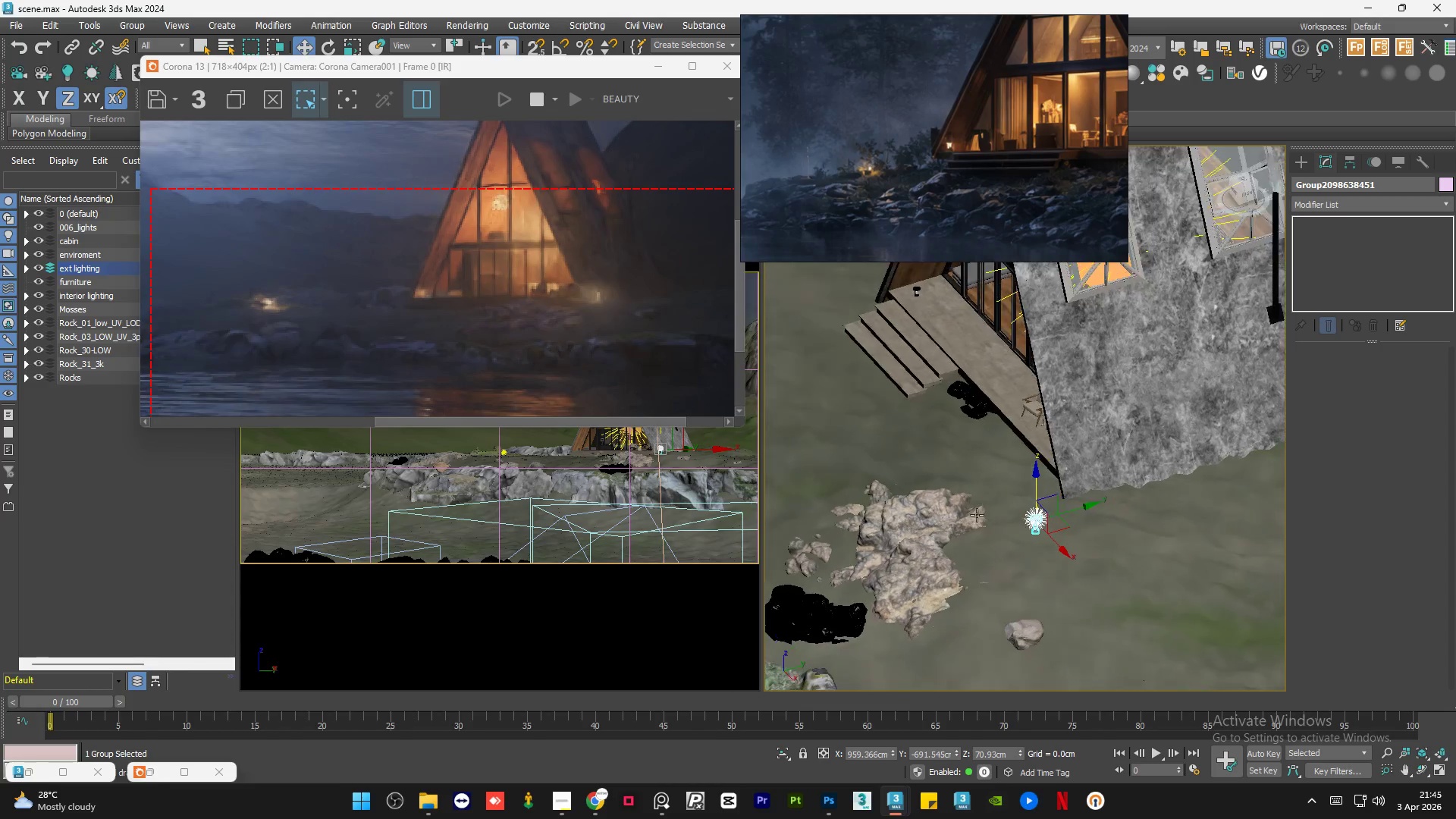 
hold_key(key=AltLeft, duration=0.55)
 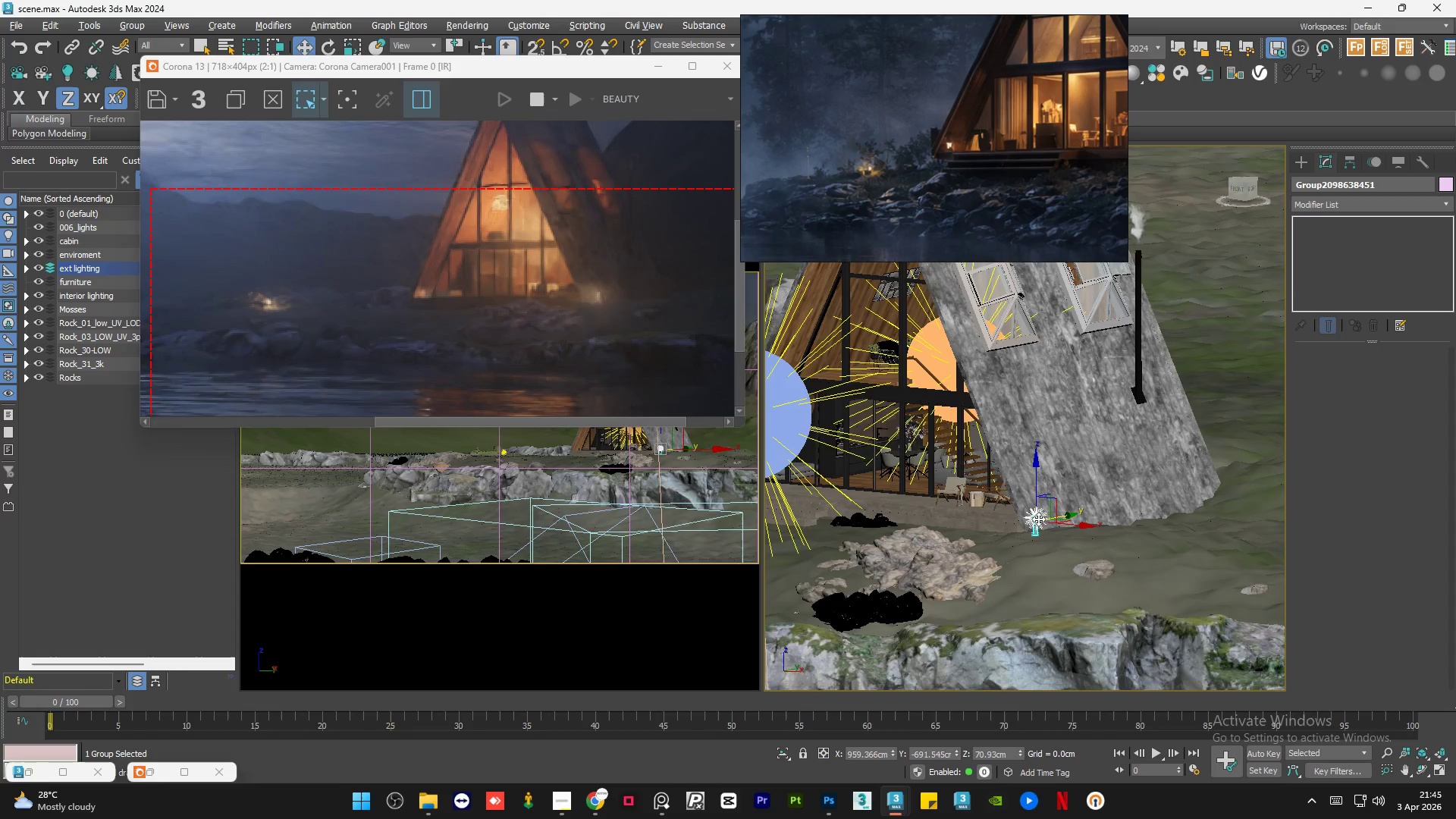 
scroll: coordinate [1034, 521], scroll_direction: up, amount: 6.0
 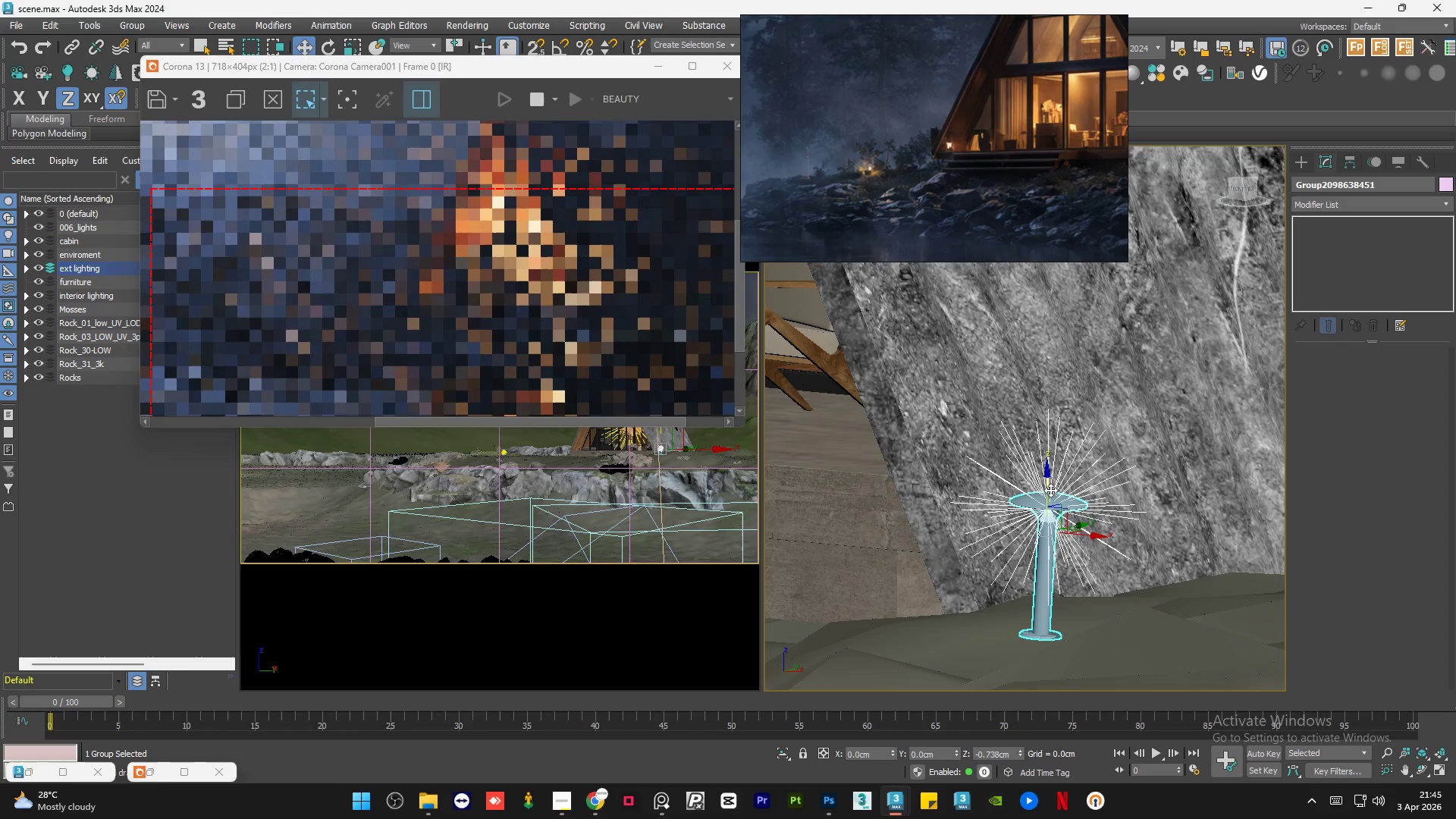 
scroll: coordinate [472, 274], scroll_direction: down, amount: 1.0
 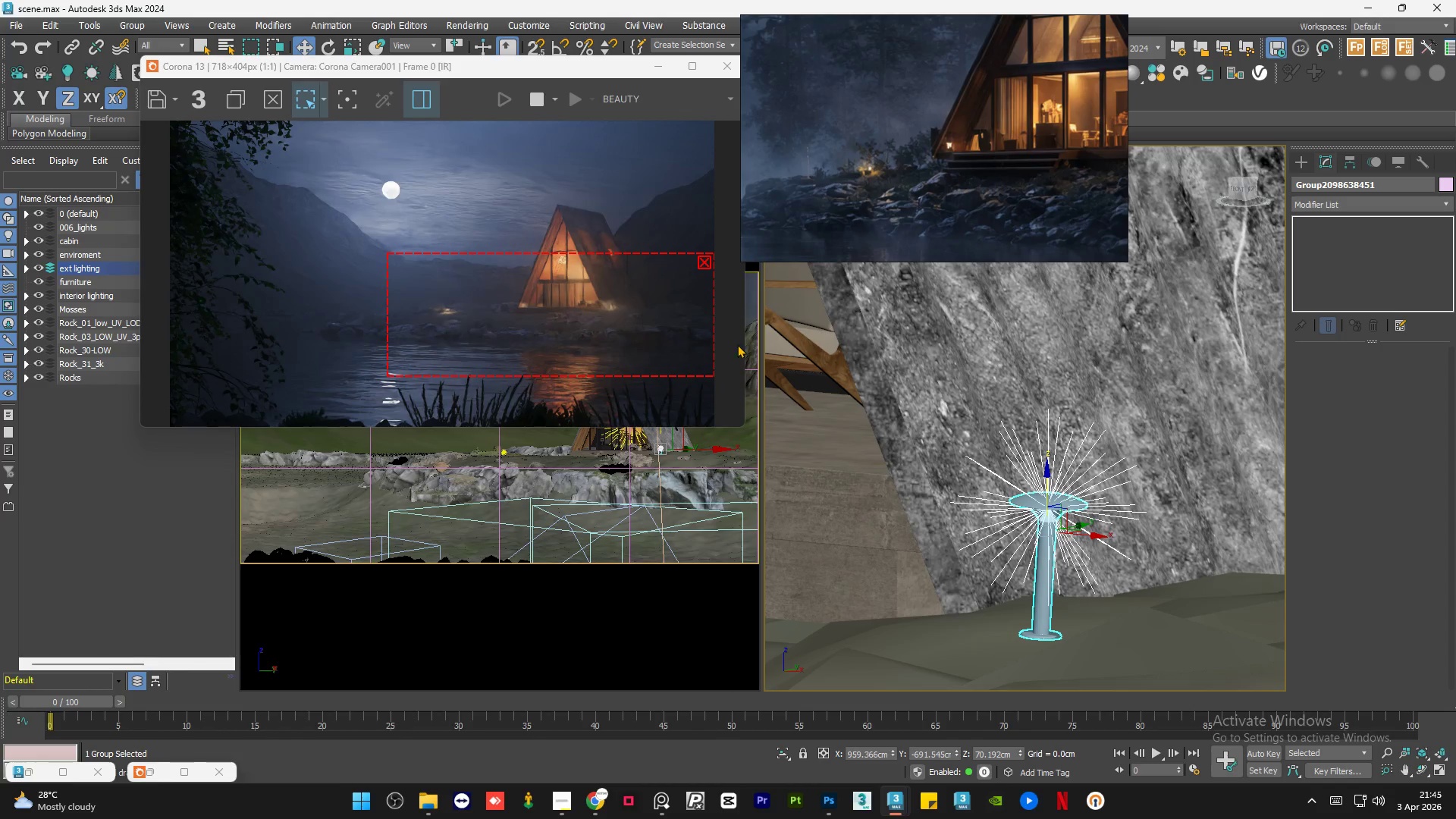 
scroll: coordinate [1015, 112], scroll_direction: up, amount: 3.0
 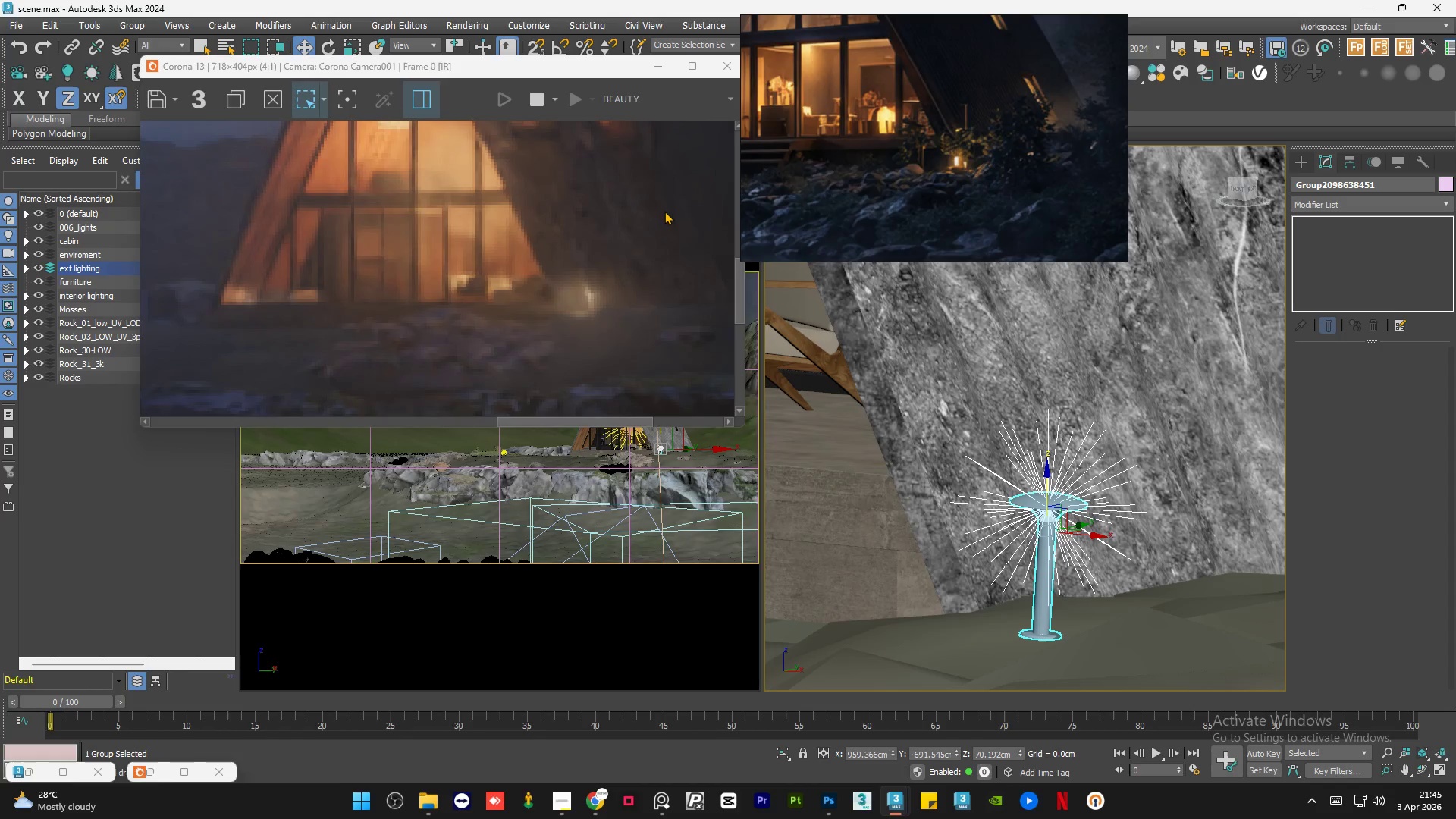 
hold_key(key=AltLeft, duration=0.66)
 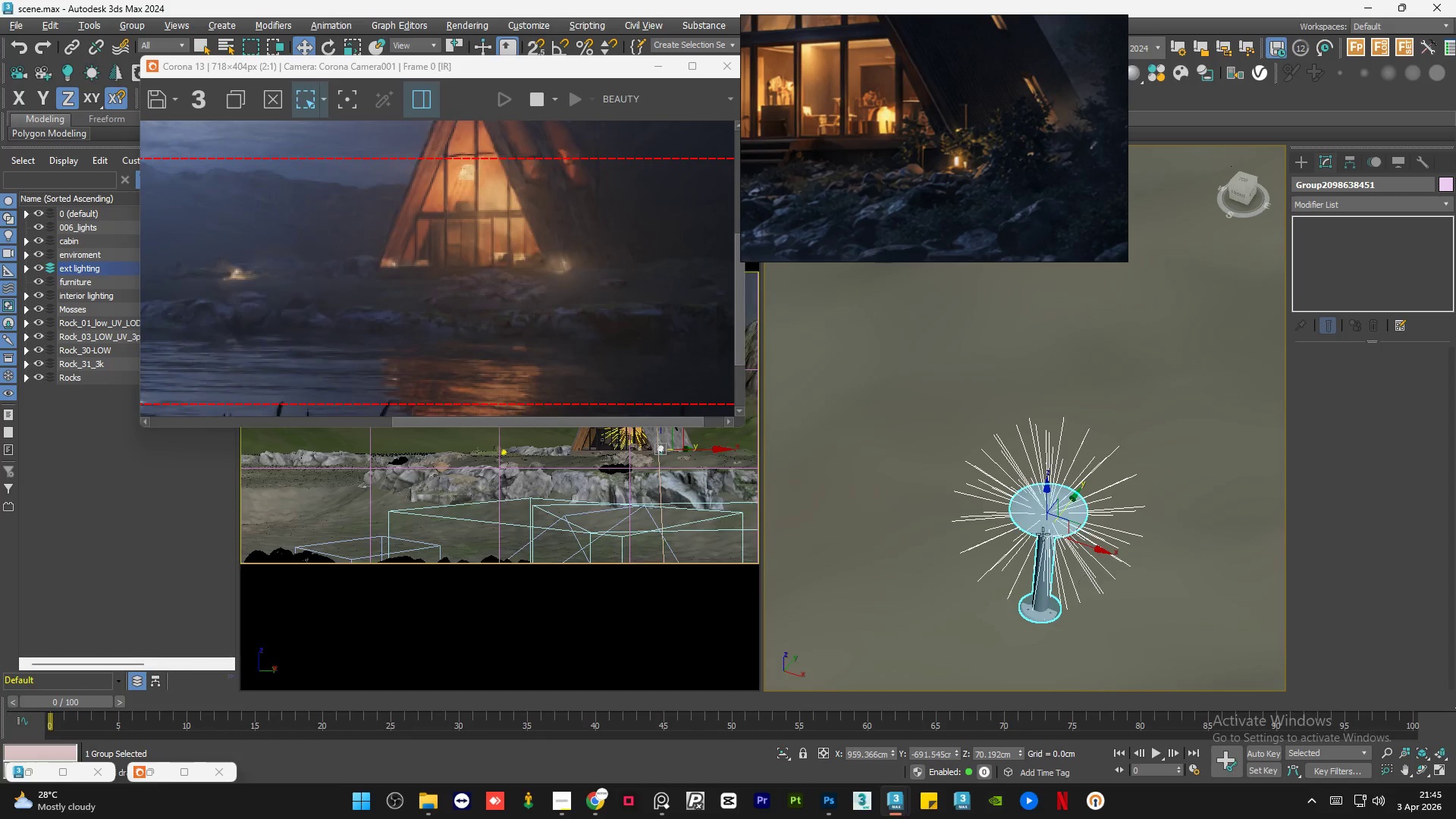 
scroll: coordinate [538, 232], scroll_direction: down, amount: 1.0
 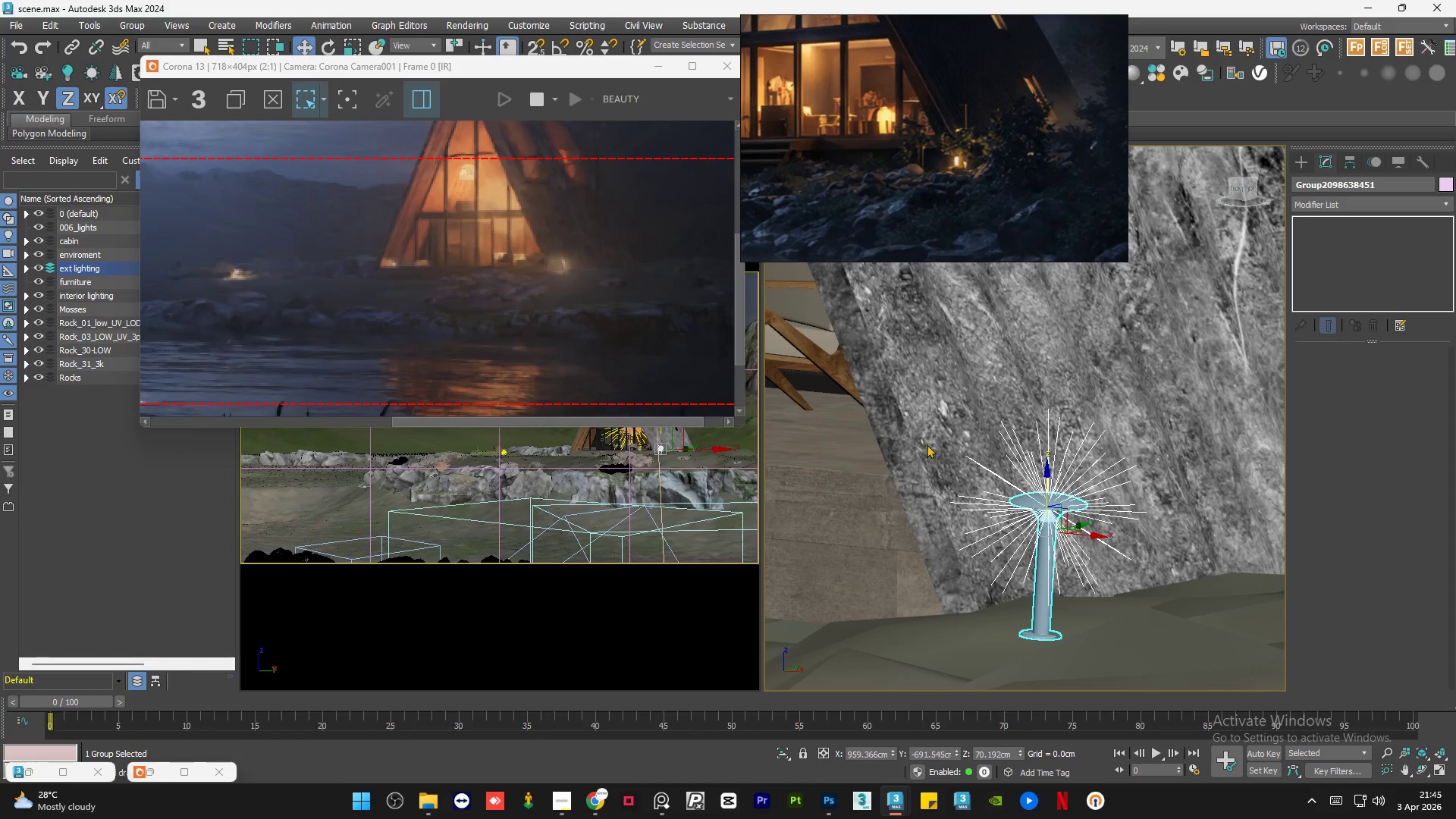 
hold_key(key=AltLeft, duration=0.91)
 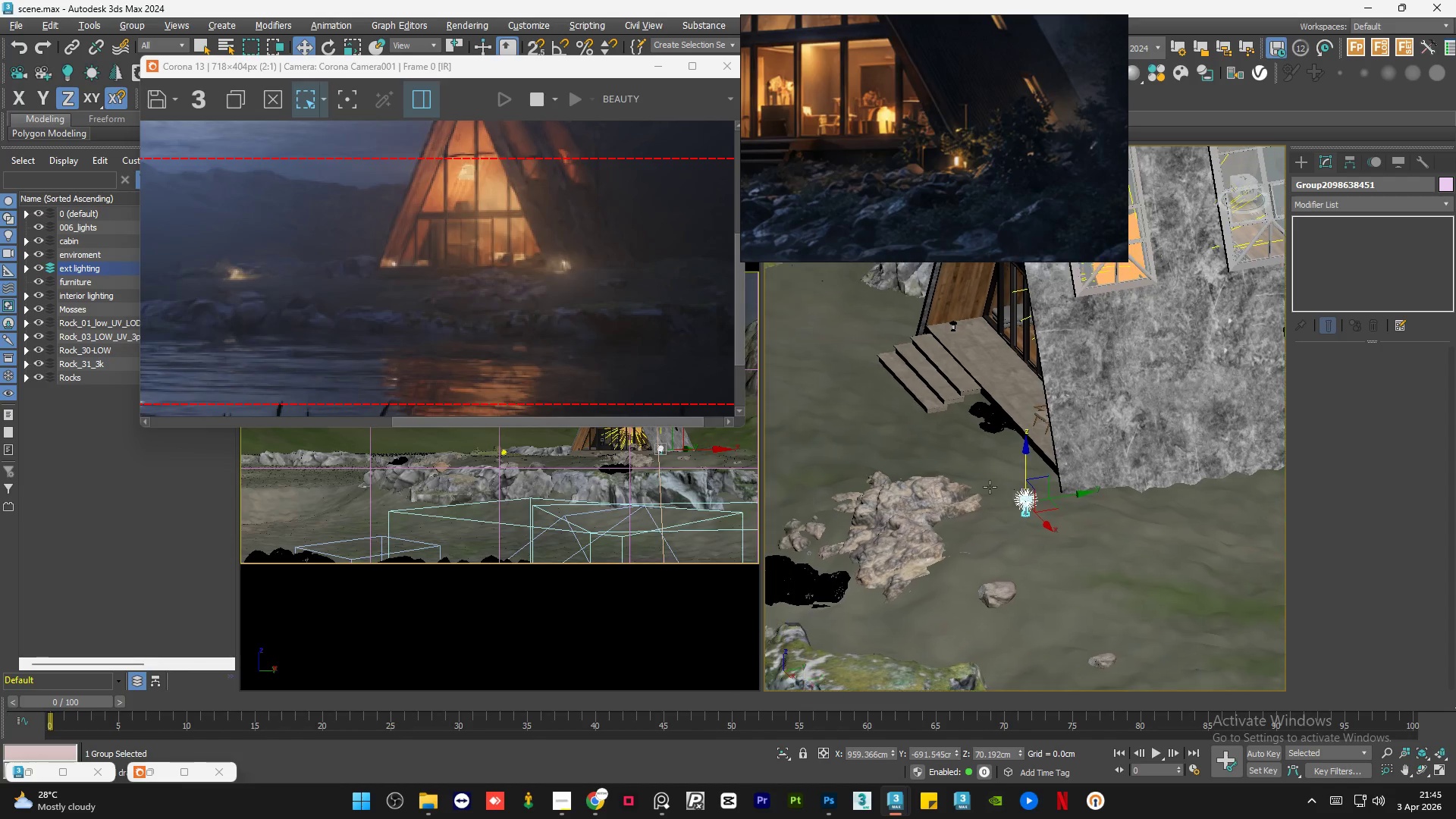 
scroll: coordinate [1004, 486], scroll_direction: down, amount: 8.0
 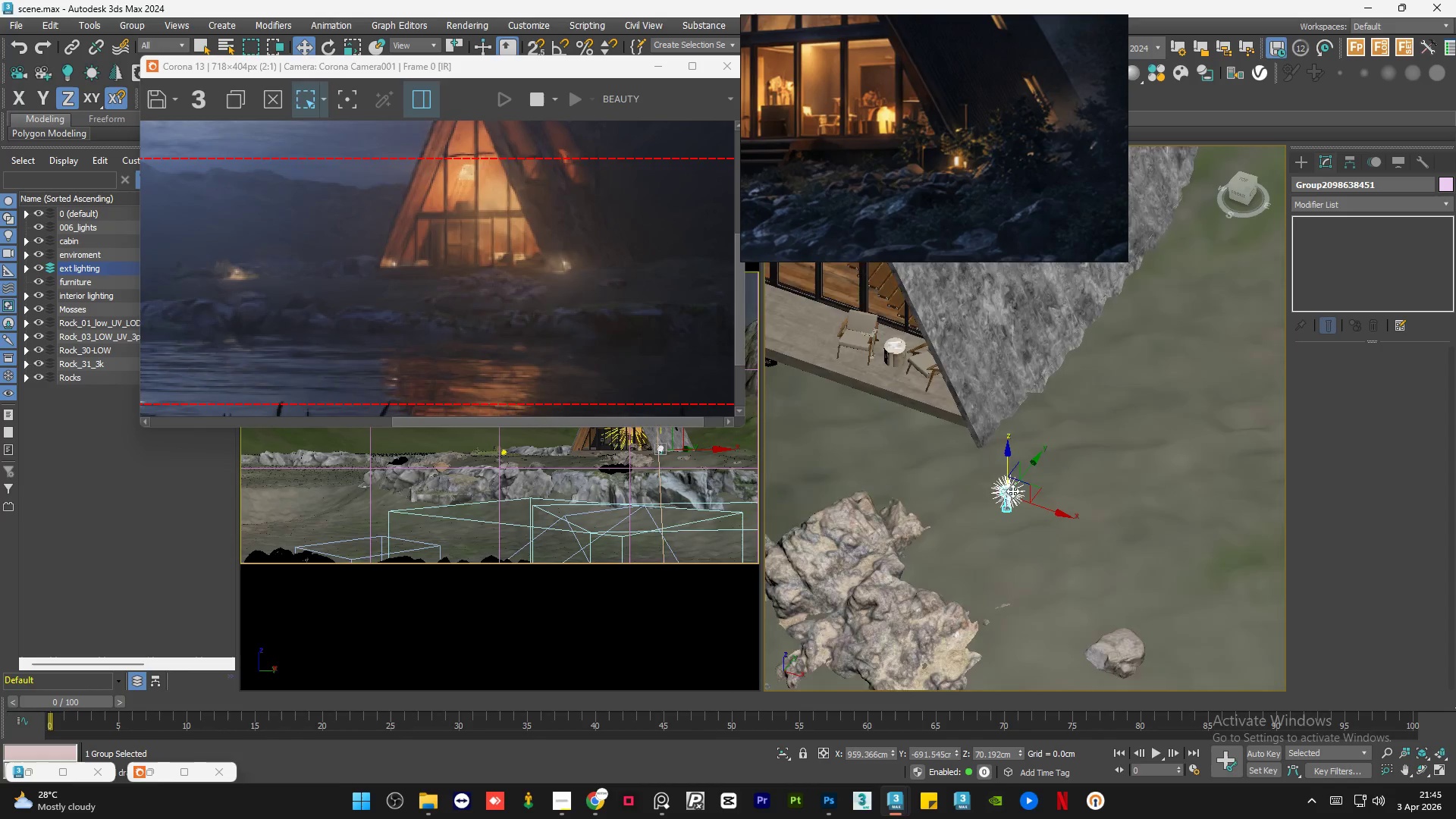 
scroll: coordinate [990, 487], scroll_direction: up, amount: 2.0
 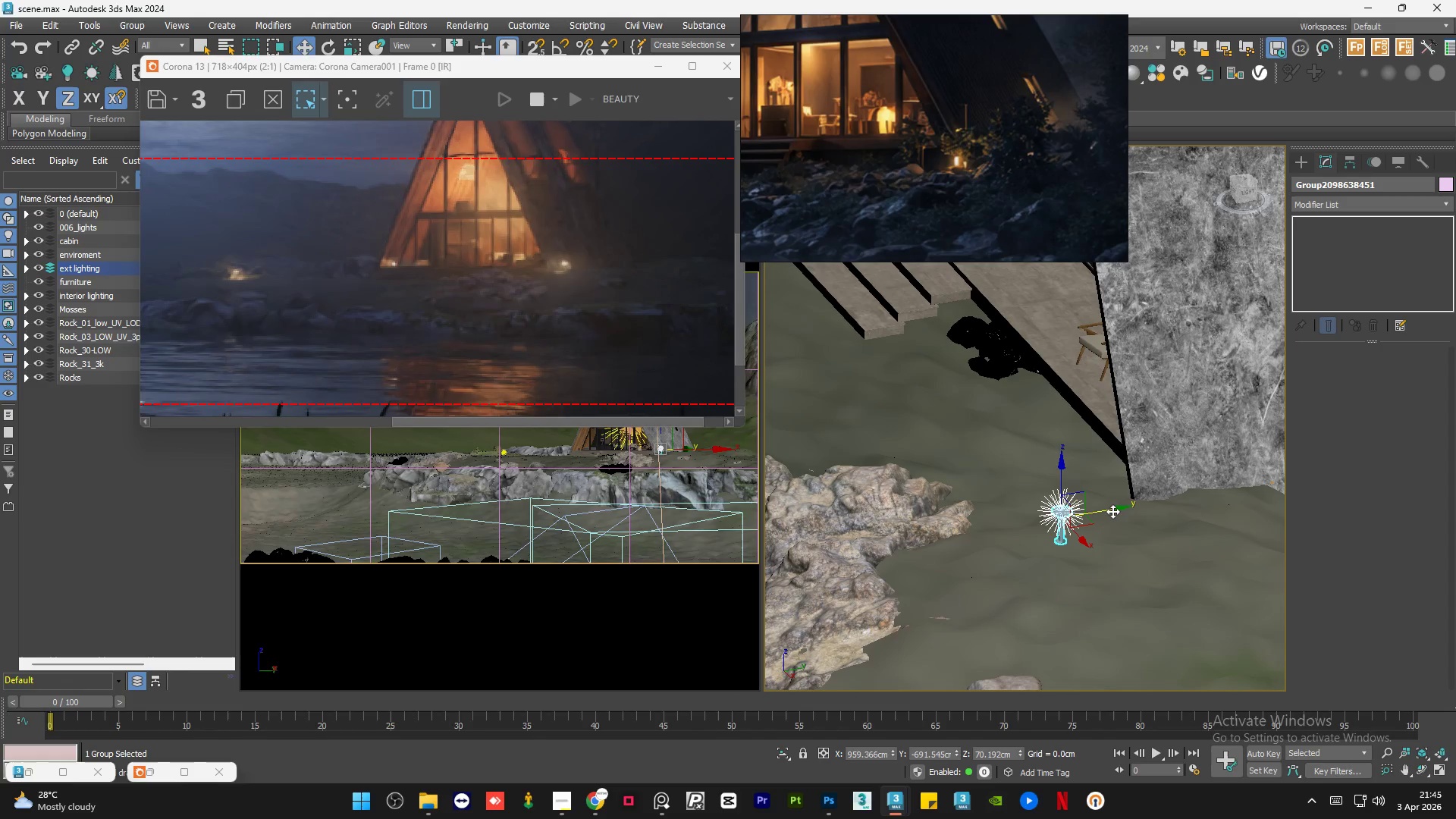 
left_click_drag(start_coordinate=[1112, 510], to_coordinate=[980, 521])
 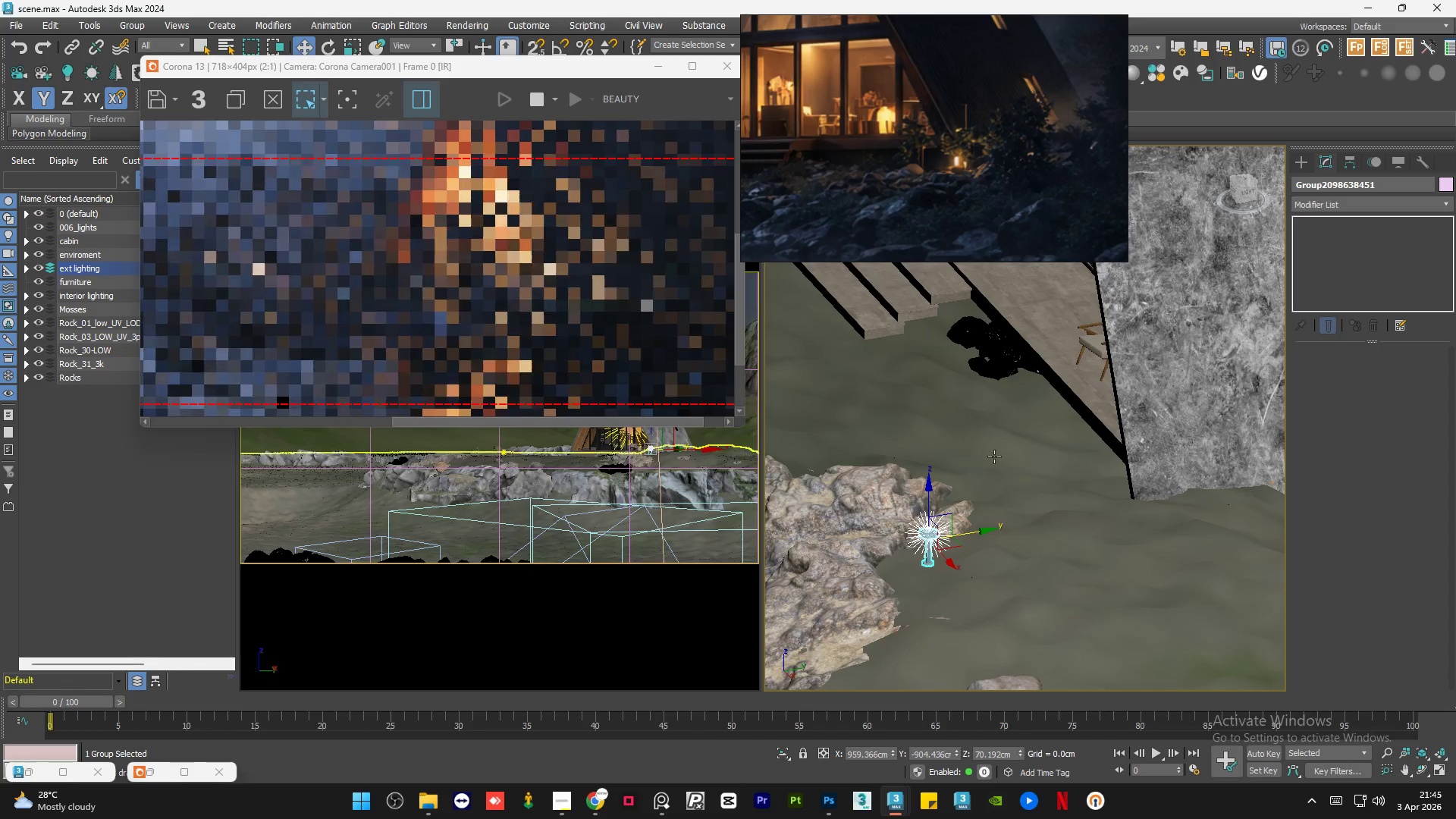 
hold_key(key=AltLeft, duration=0.88)
 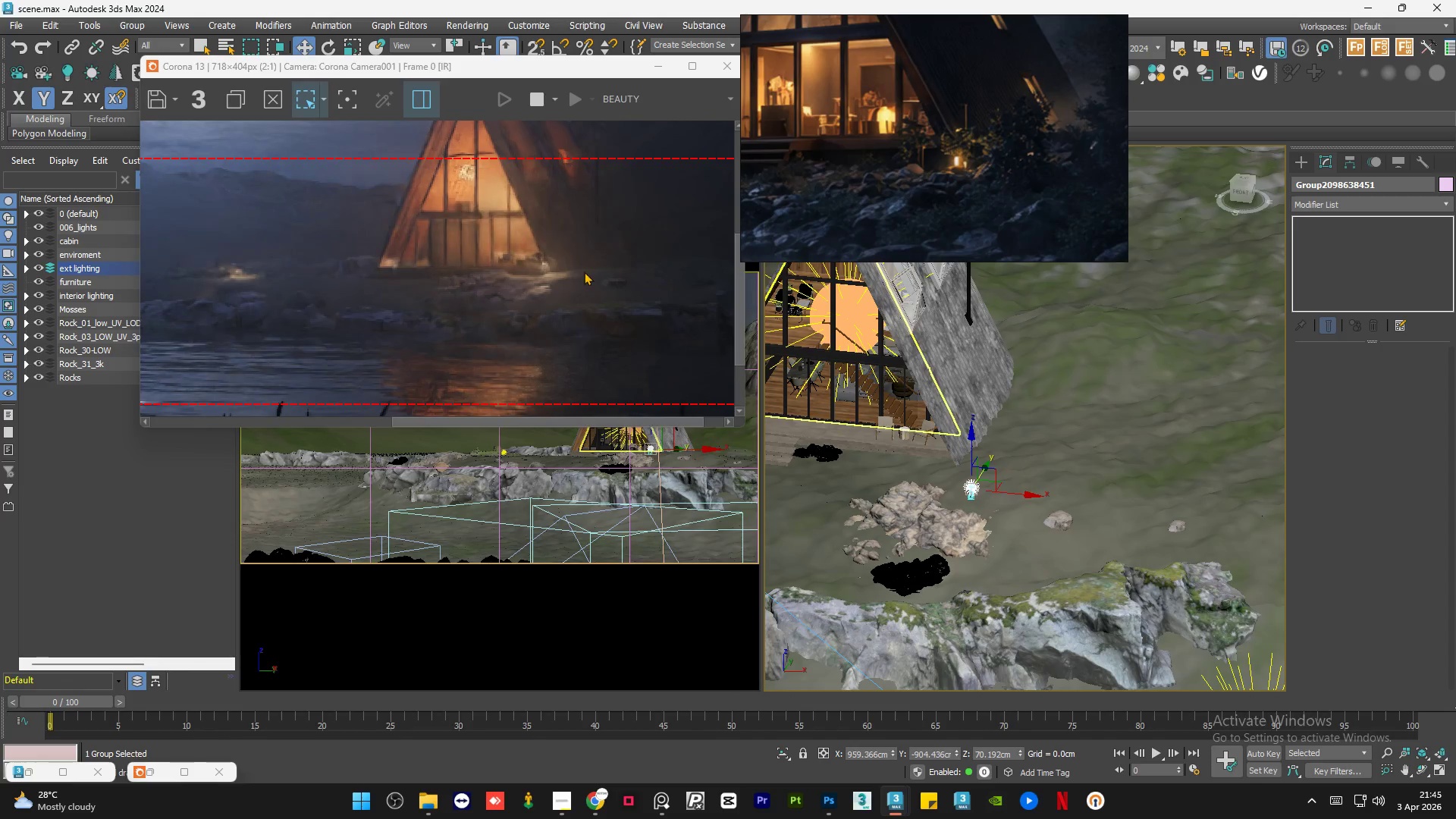 
scroll: coordinate [583, 271], scroll_direction: down, amount: 4.0
 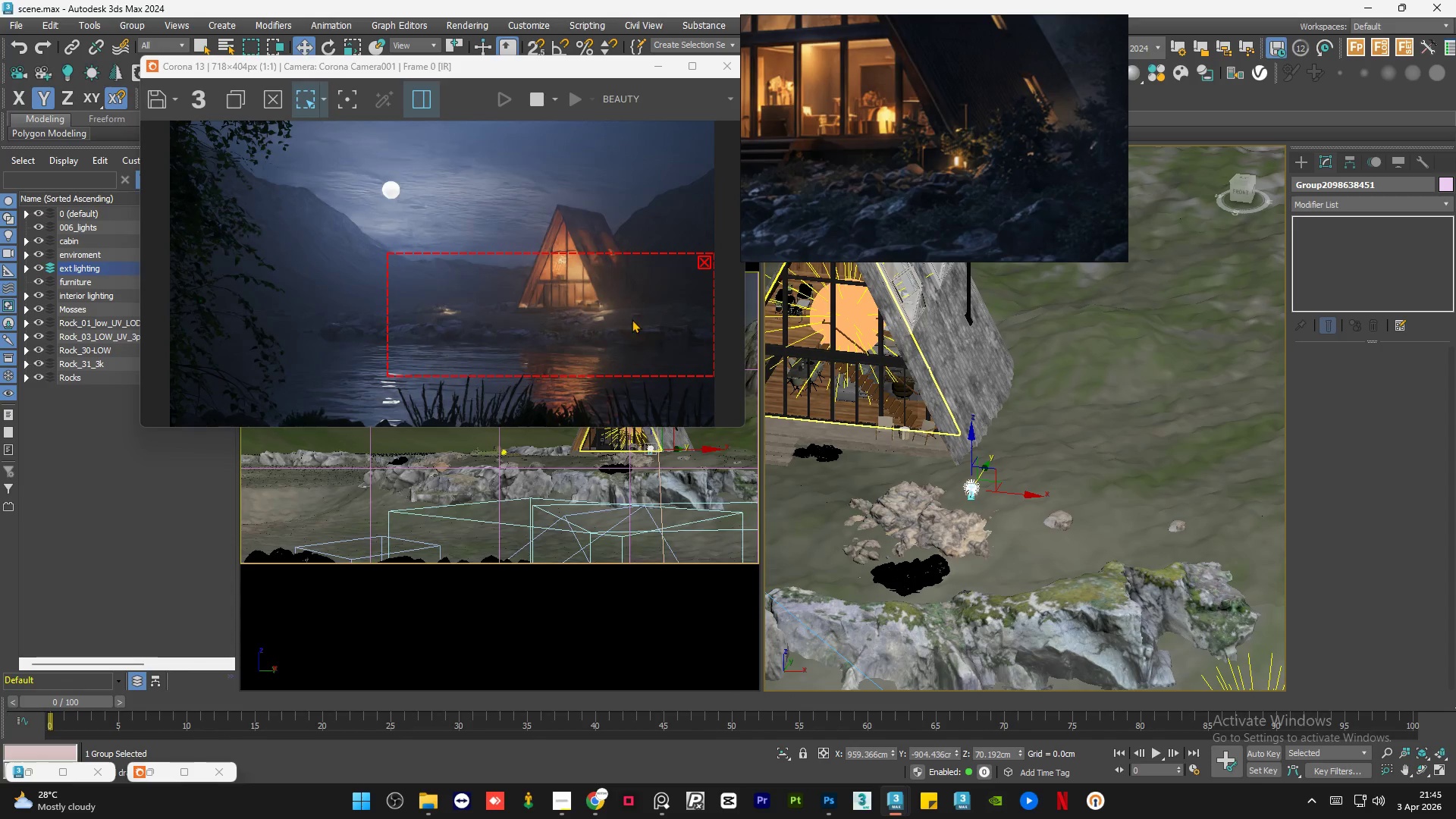 
scroll: coordinate [637, 324], scroll_direction: up, amount: 2.0
 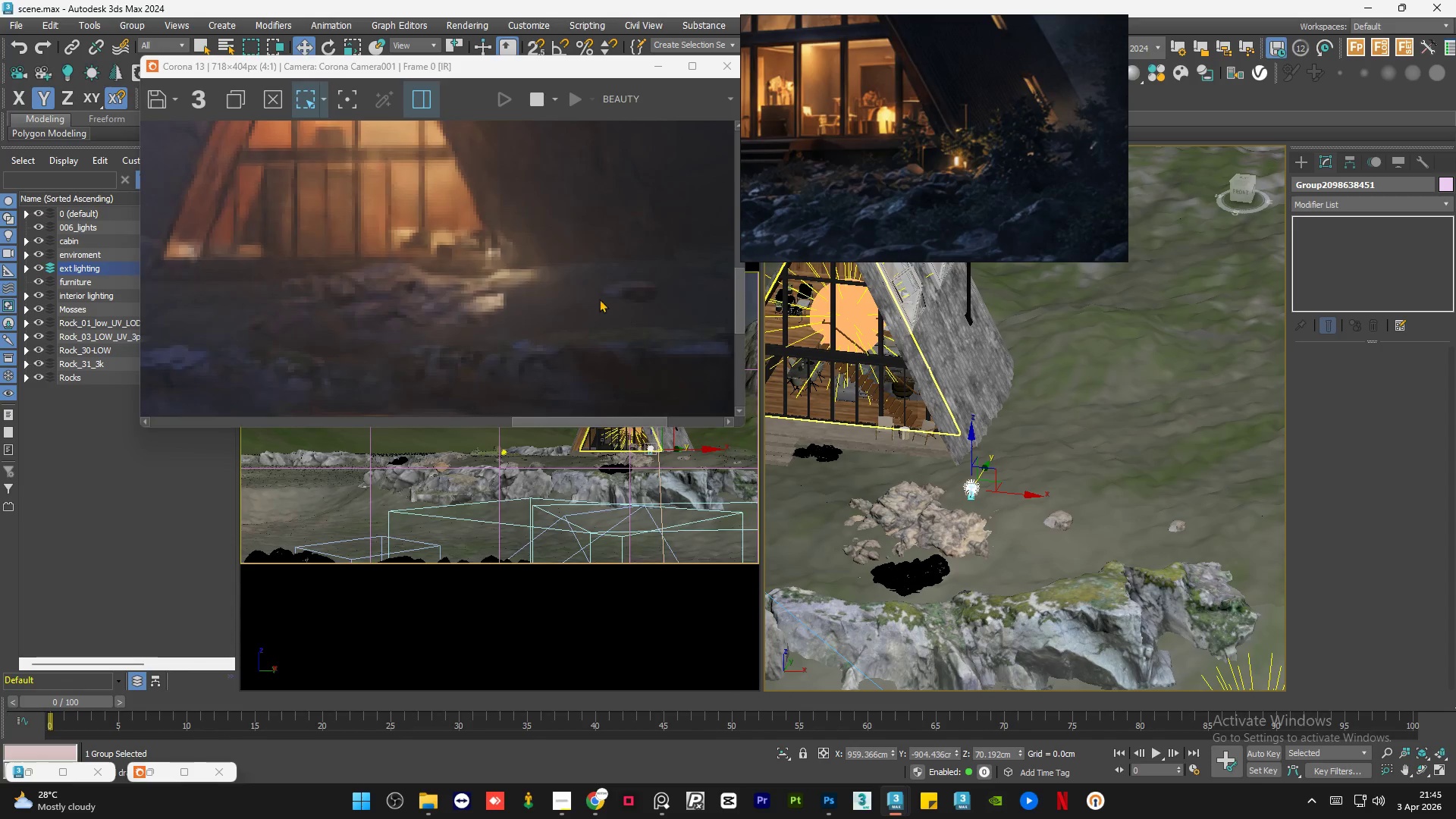 
scroll: coordinate [561, 284], scroll_direction: down, amount: 1.0
 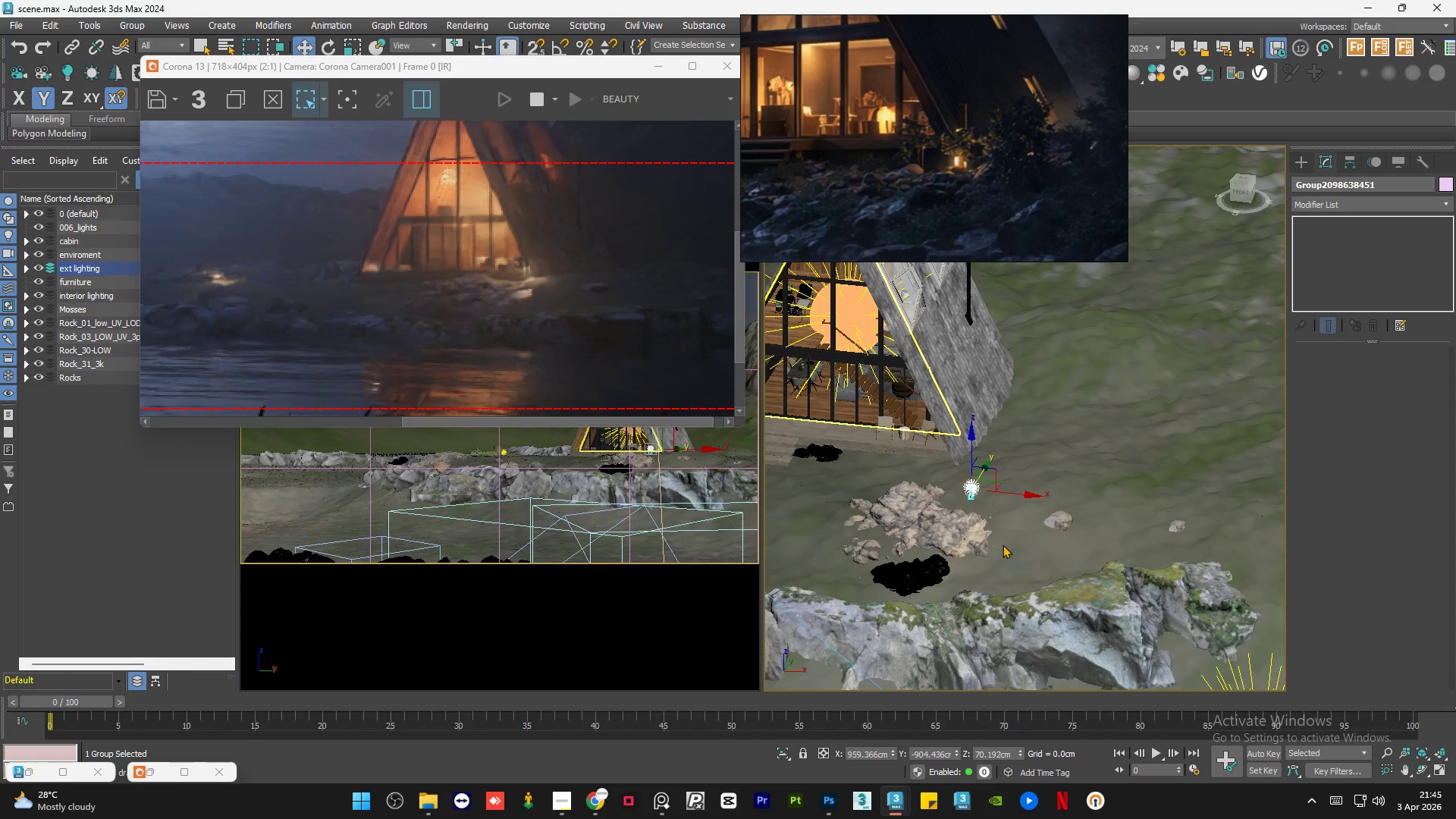 
scroll: coordinate [990, 507], scroll_direction: up, amount: 2.0
 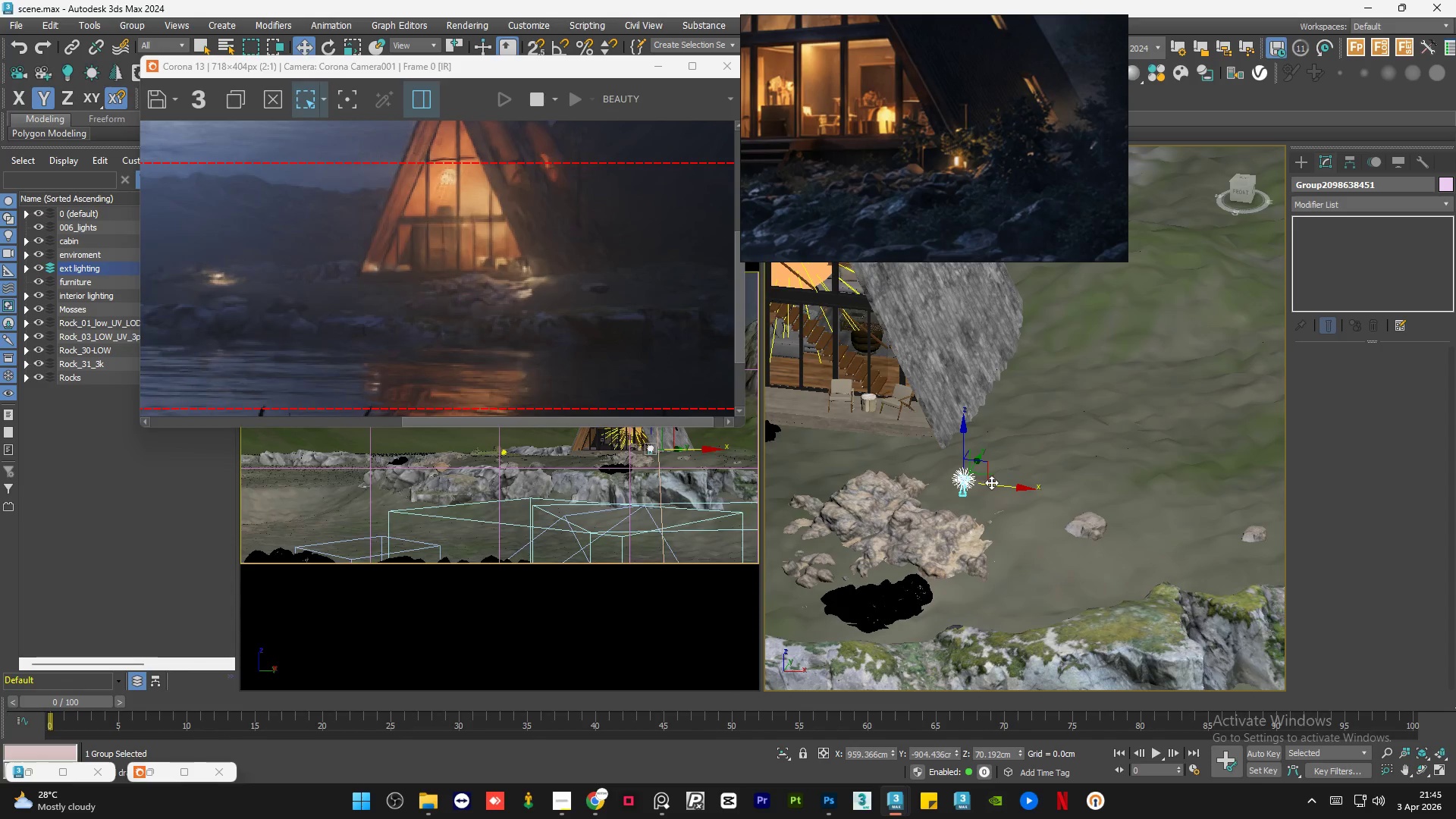 
left_click_drag(start_coordinate=[997, 482], to_coordinate=[1018, 486])
 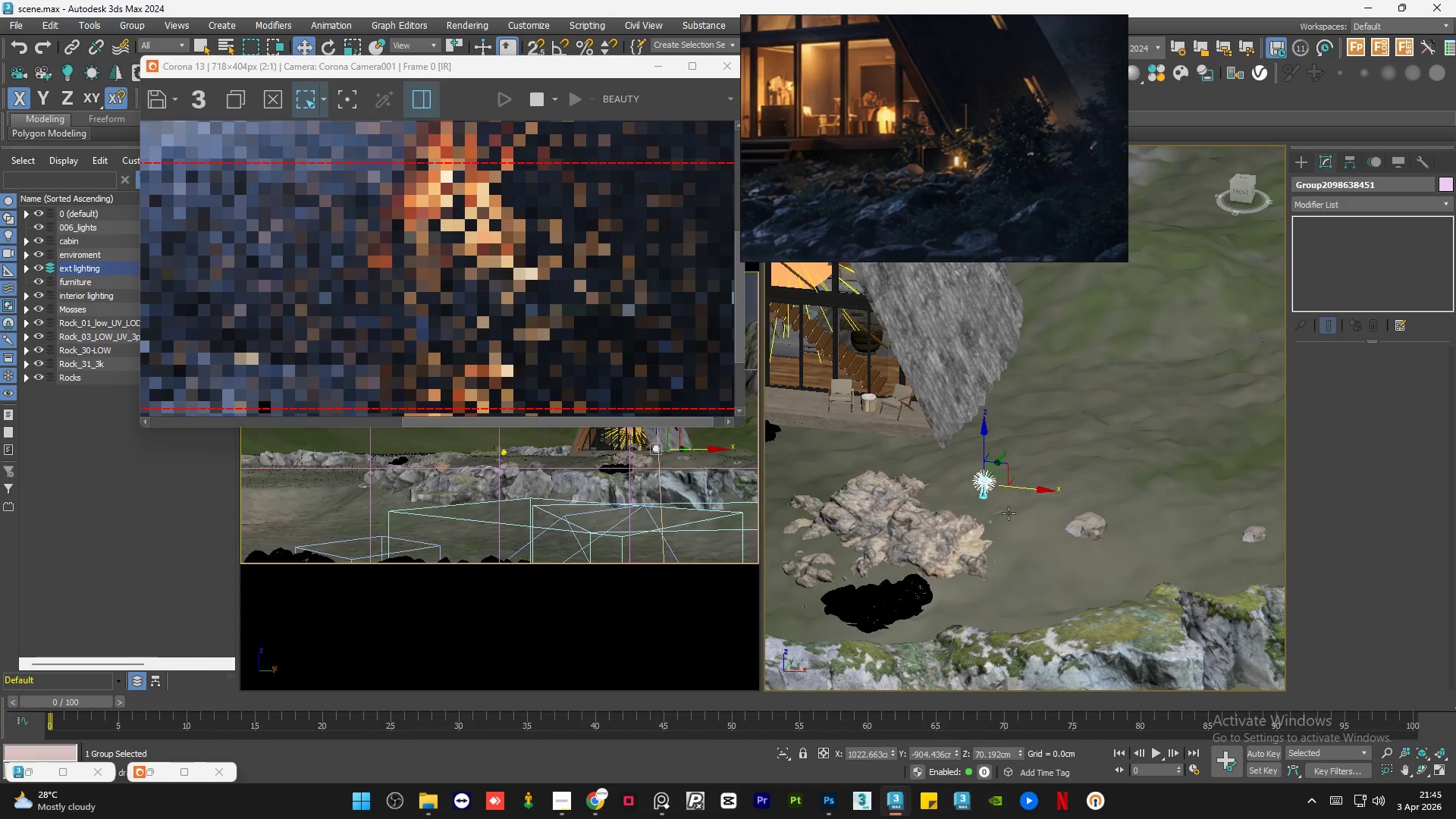 
hold_key(key=AltLeft, duration=0.55)
 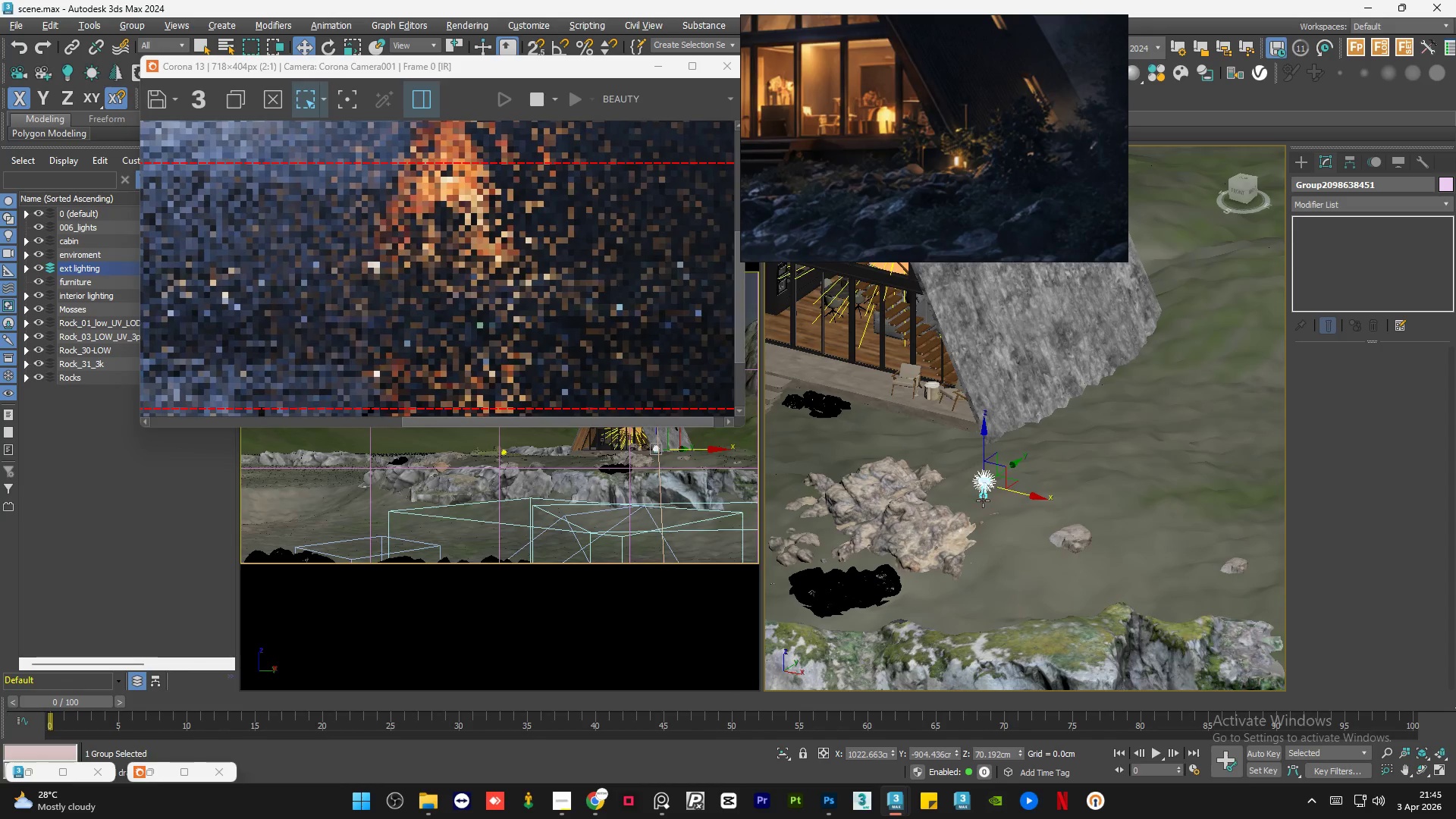 
scroll: coordinate [983, 497], scroll_direction: up, amount: 7.0
 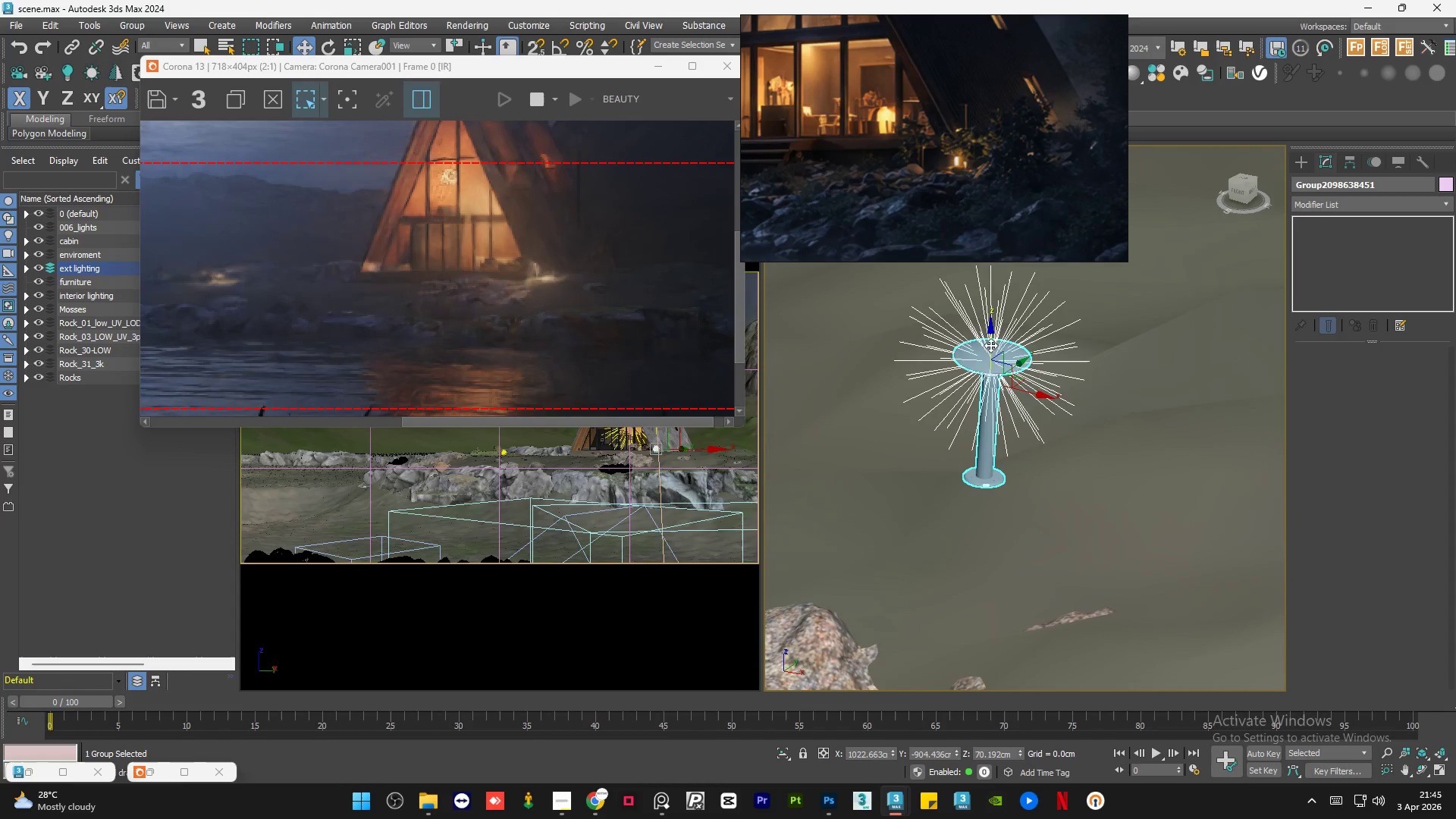 
left_click_drag(start_coordinate=[991, 338], to_coordinate=[996, 399])
 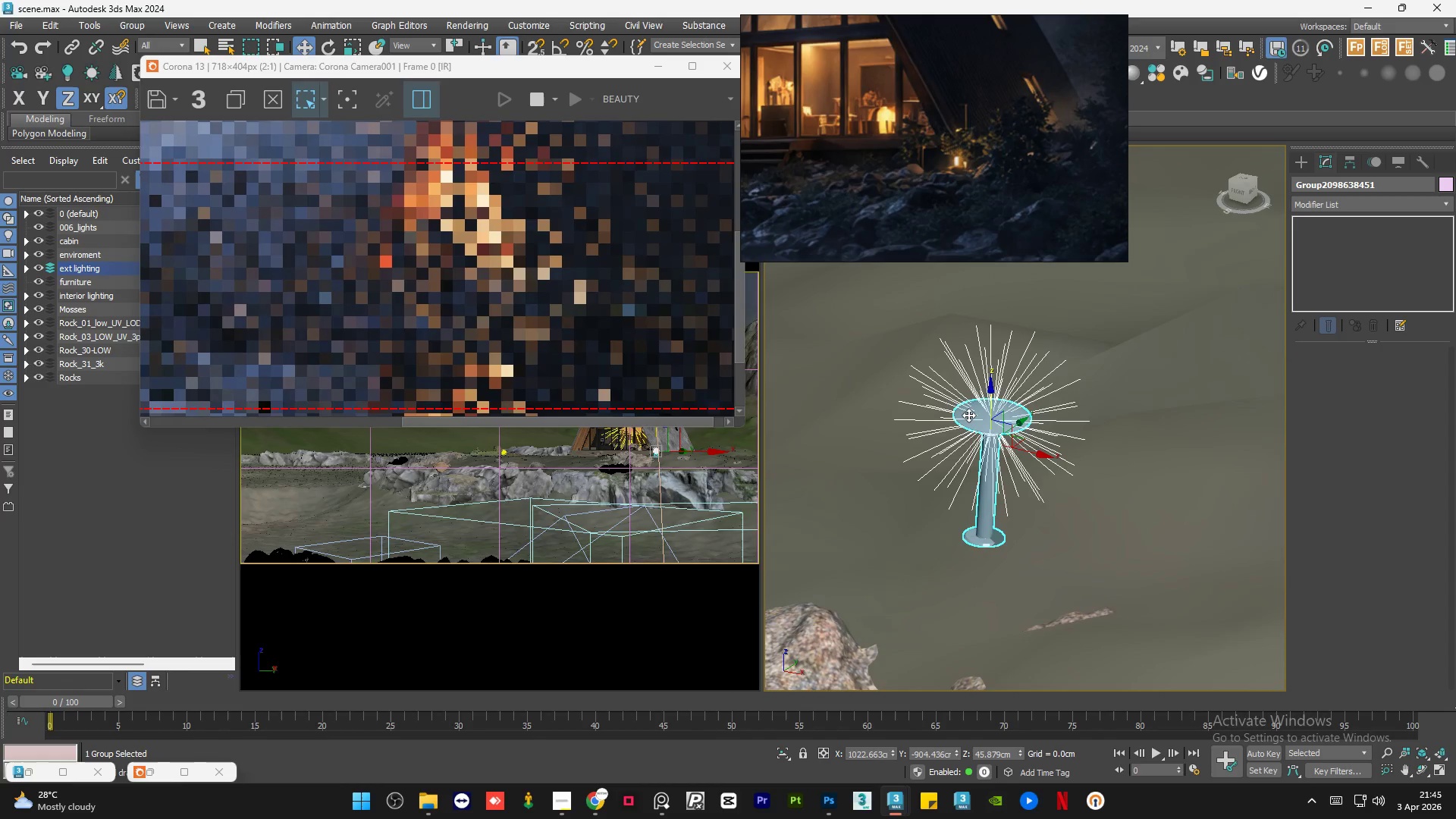 
scroll: coordinate [503, 287], scroll_direction: down, amount: 4.0
 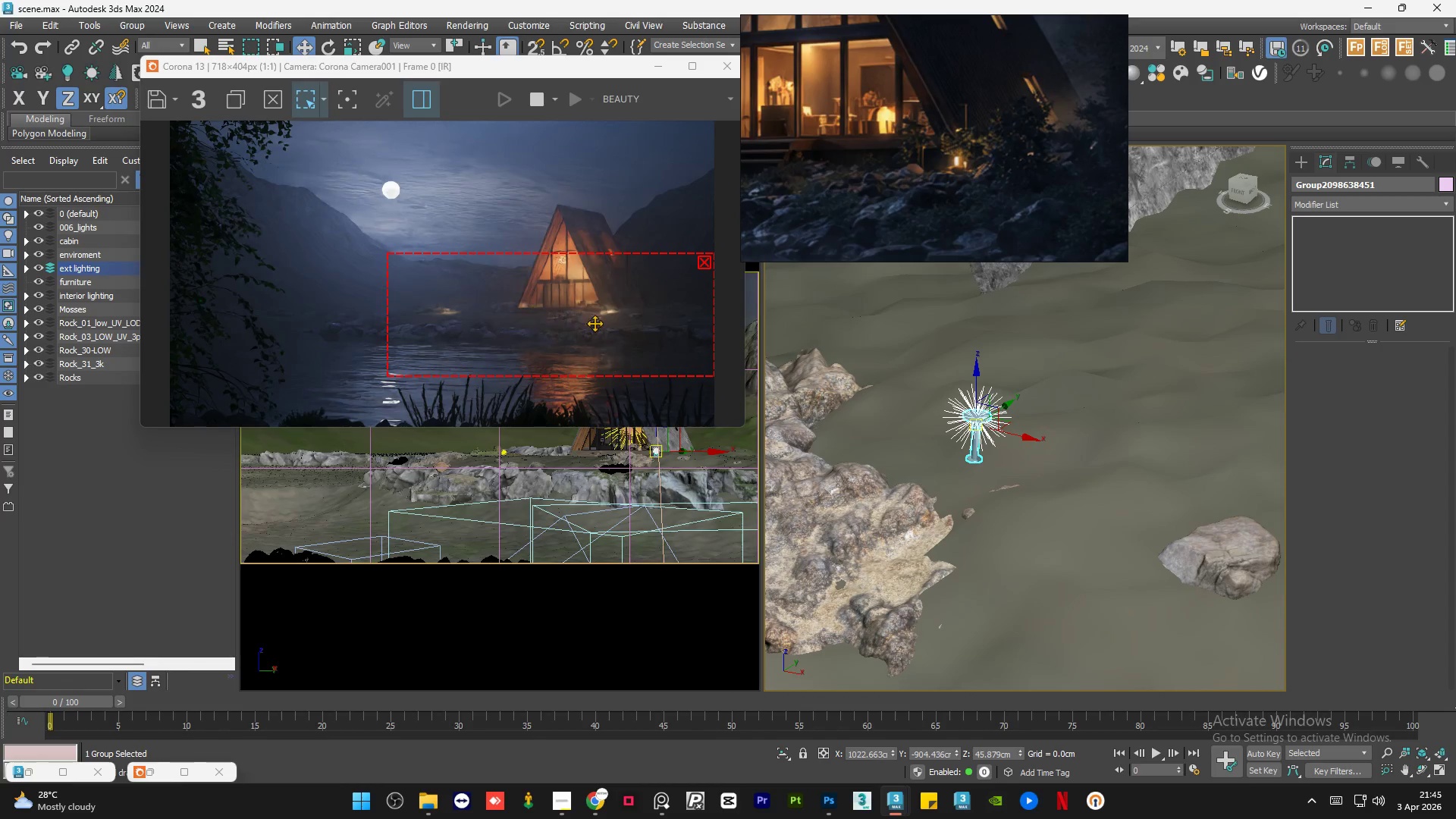 
scroll: coordinate [620, 318], scroll_direction: up, amount: 2.0
 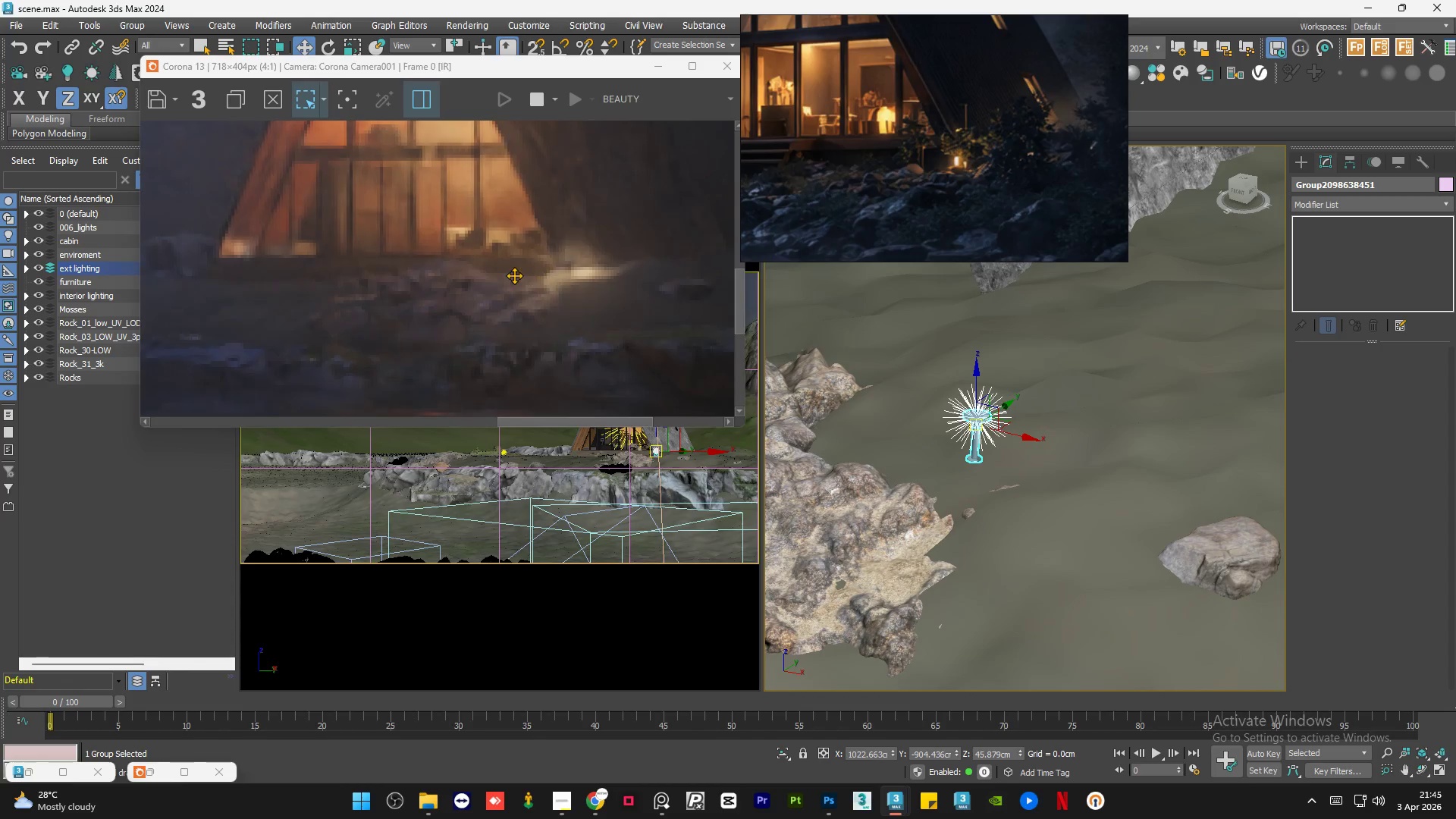 
scroll: coordinate [514, 275], scroll_direction: down, amount: 1.0
 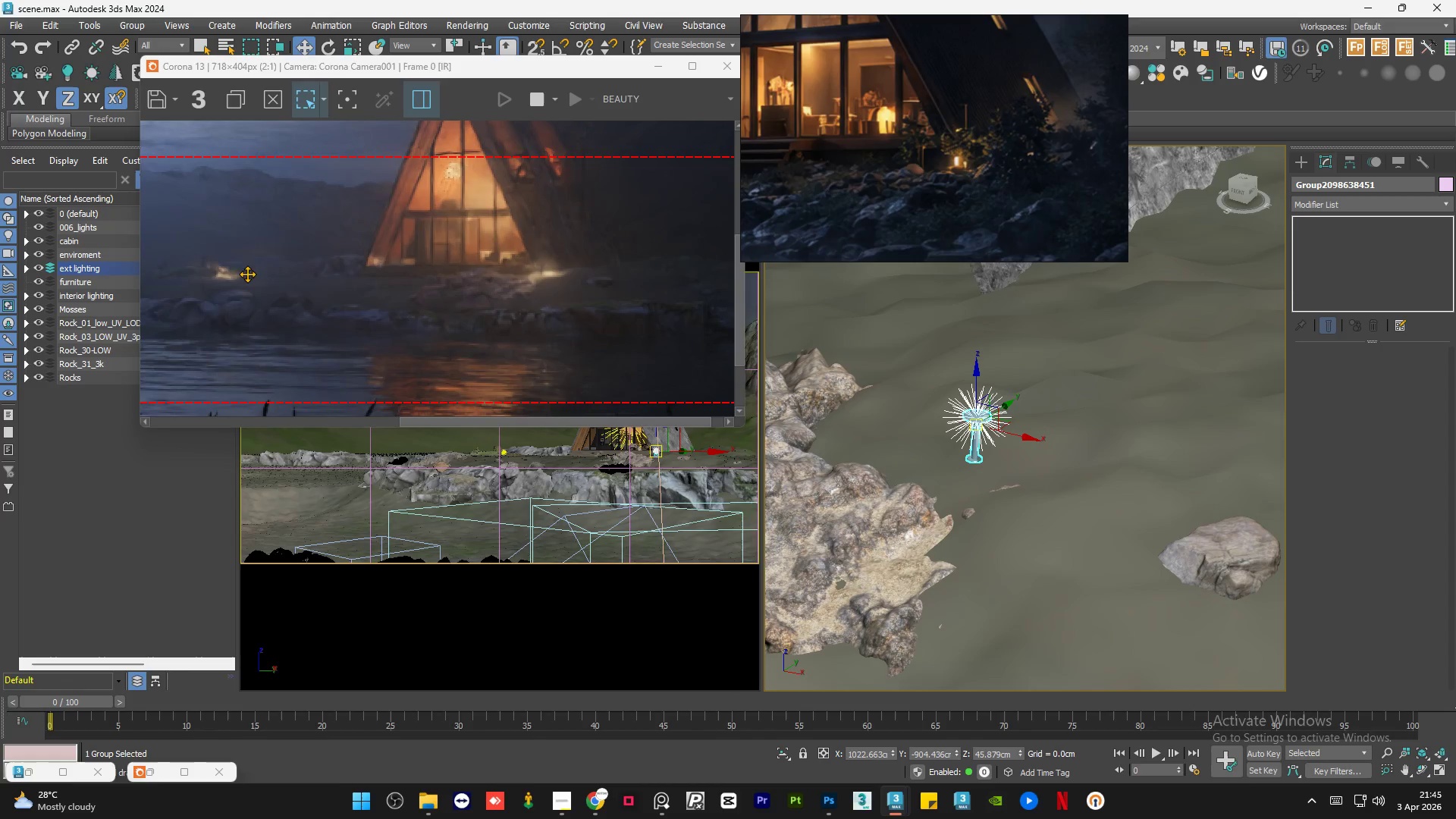 
scroll: coordinate [213, 281], scroll_direction: up, amount: 3.0
 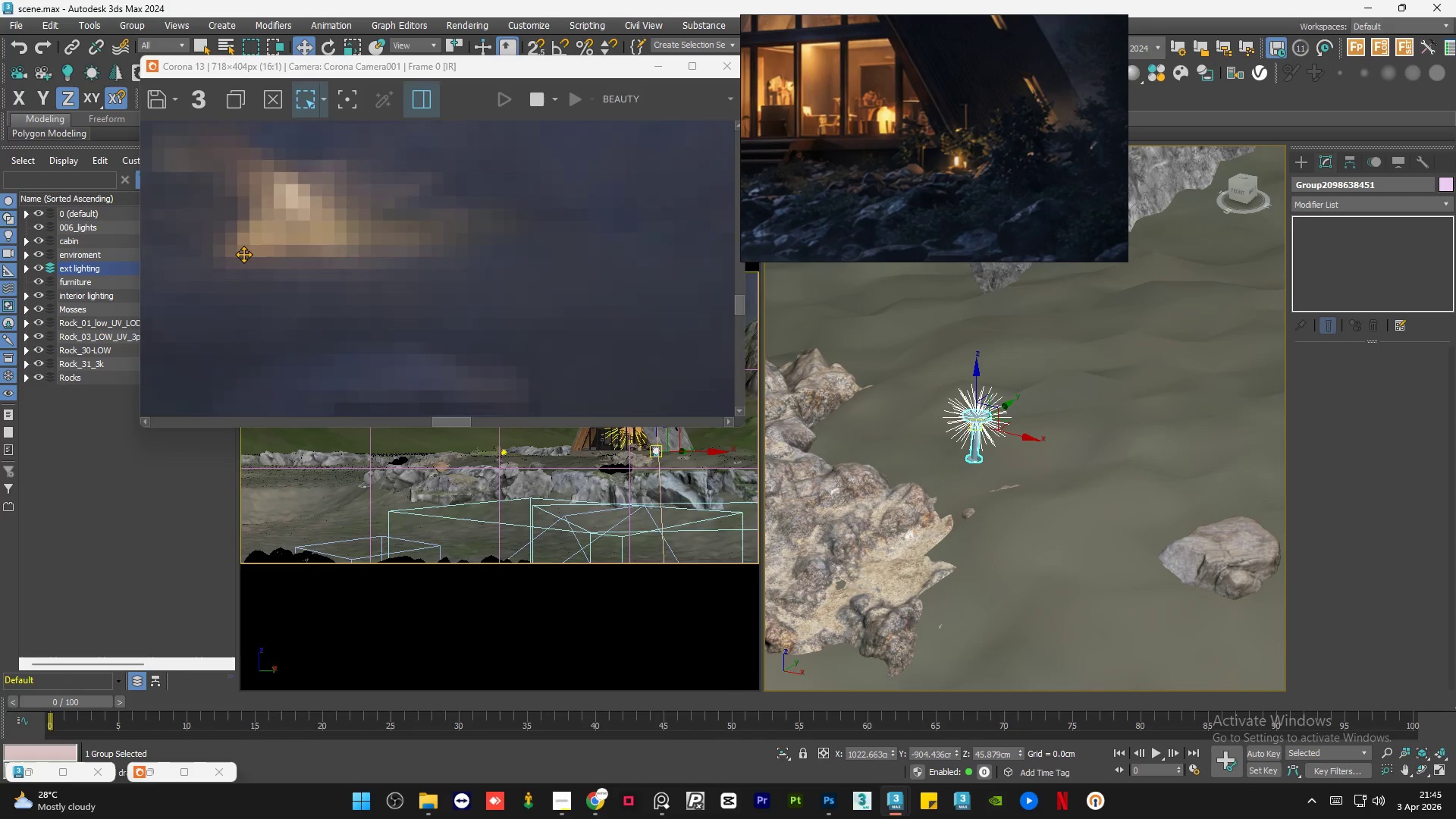 
scroll: coordinate [881, 434], scroll_direction: down, amount: 9.0
 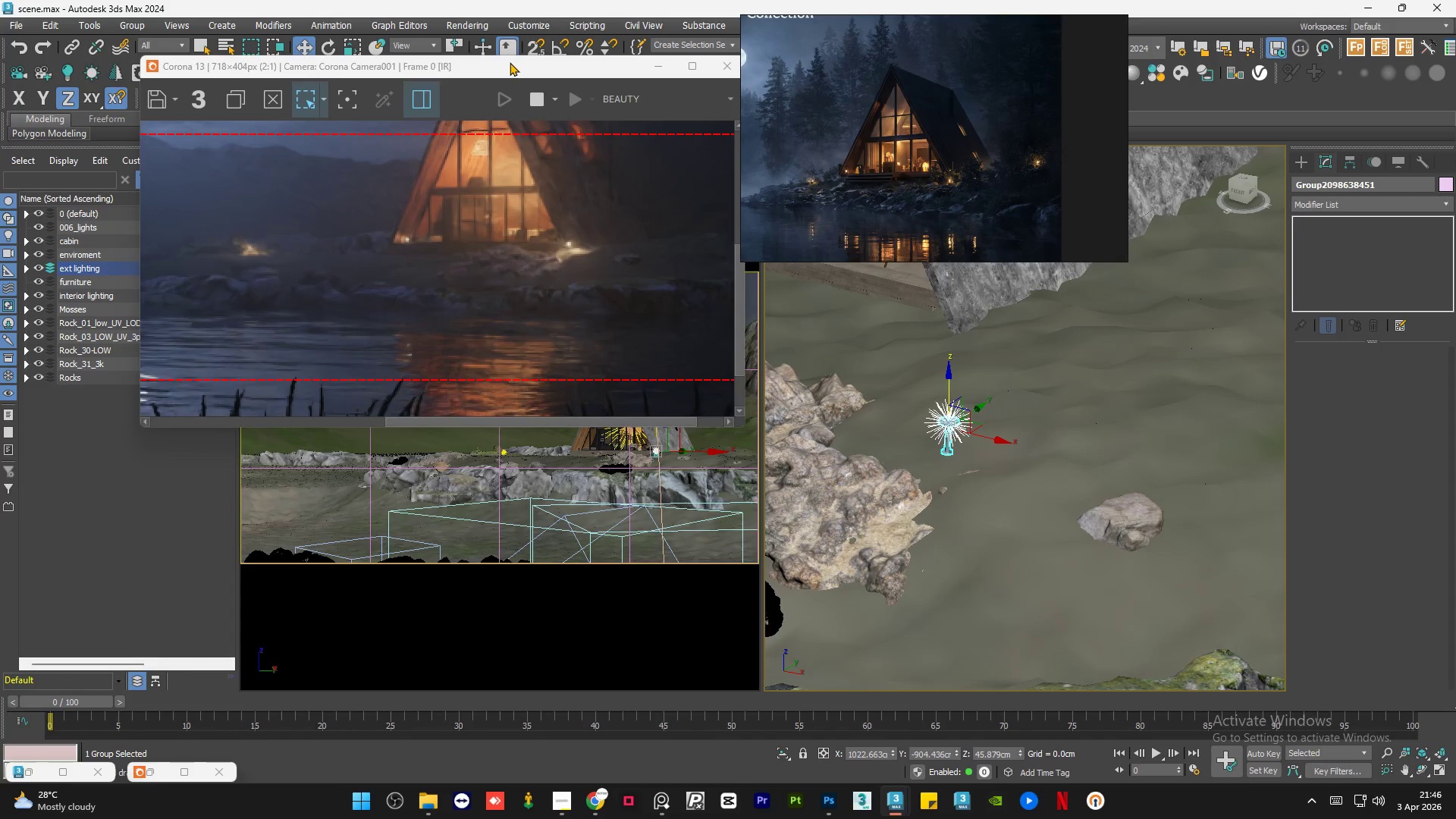 
left_click_drag(start_coordinate=[512, 69], to_coordinate=[509, 36])
 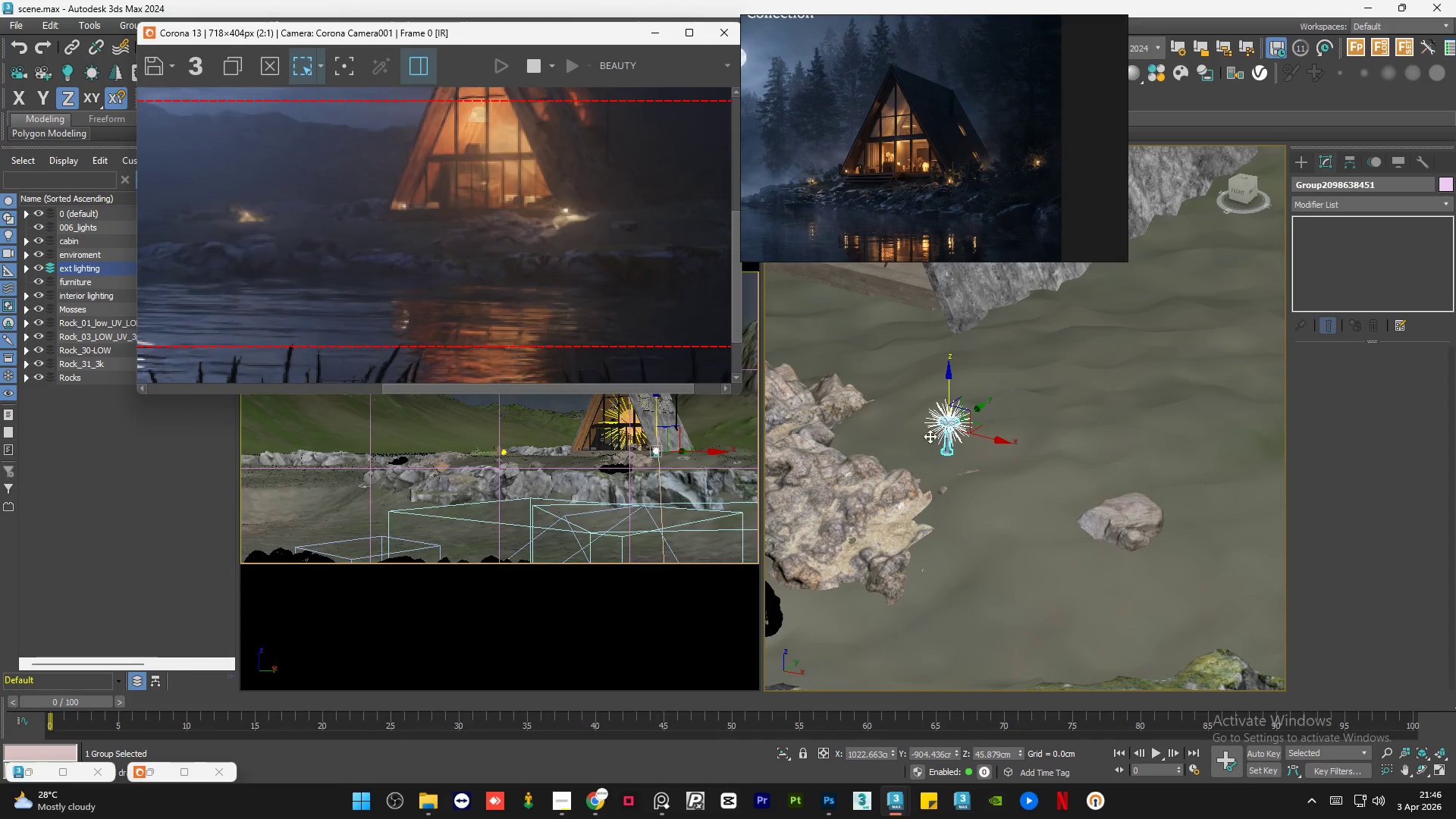 
hold_key(key=AltLeft, duration=0.66)
 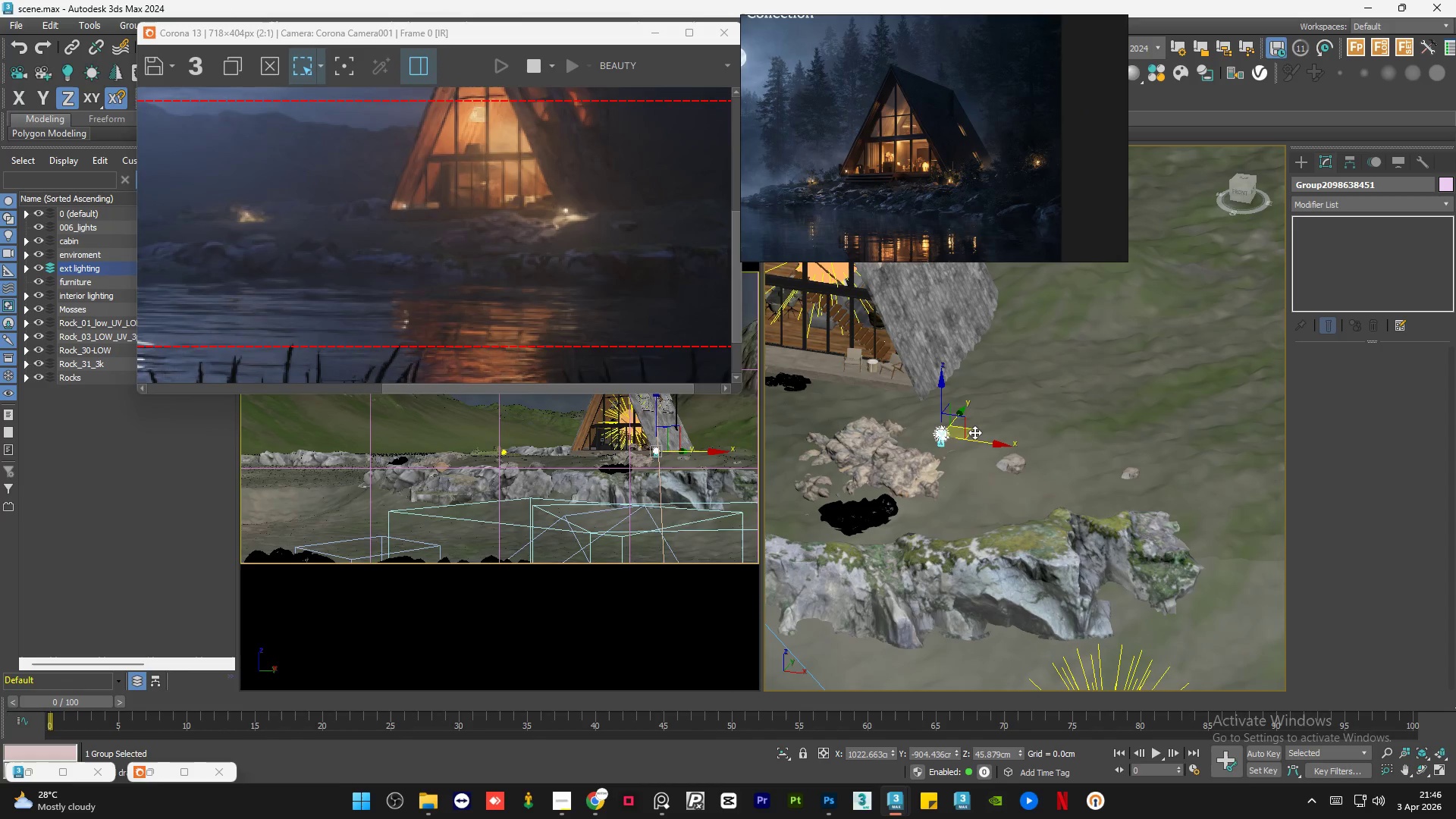 
scroll: coordinate [937, 440], scroll_direction: down, amount: 4.0
 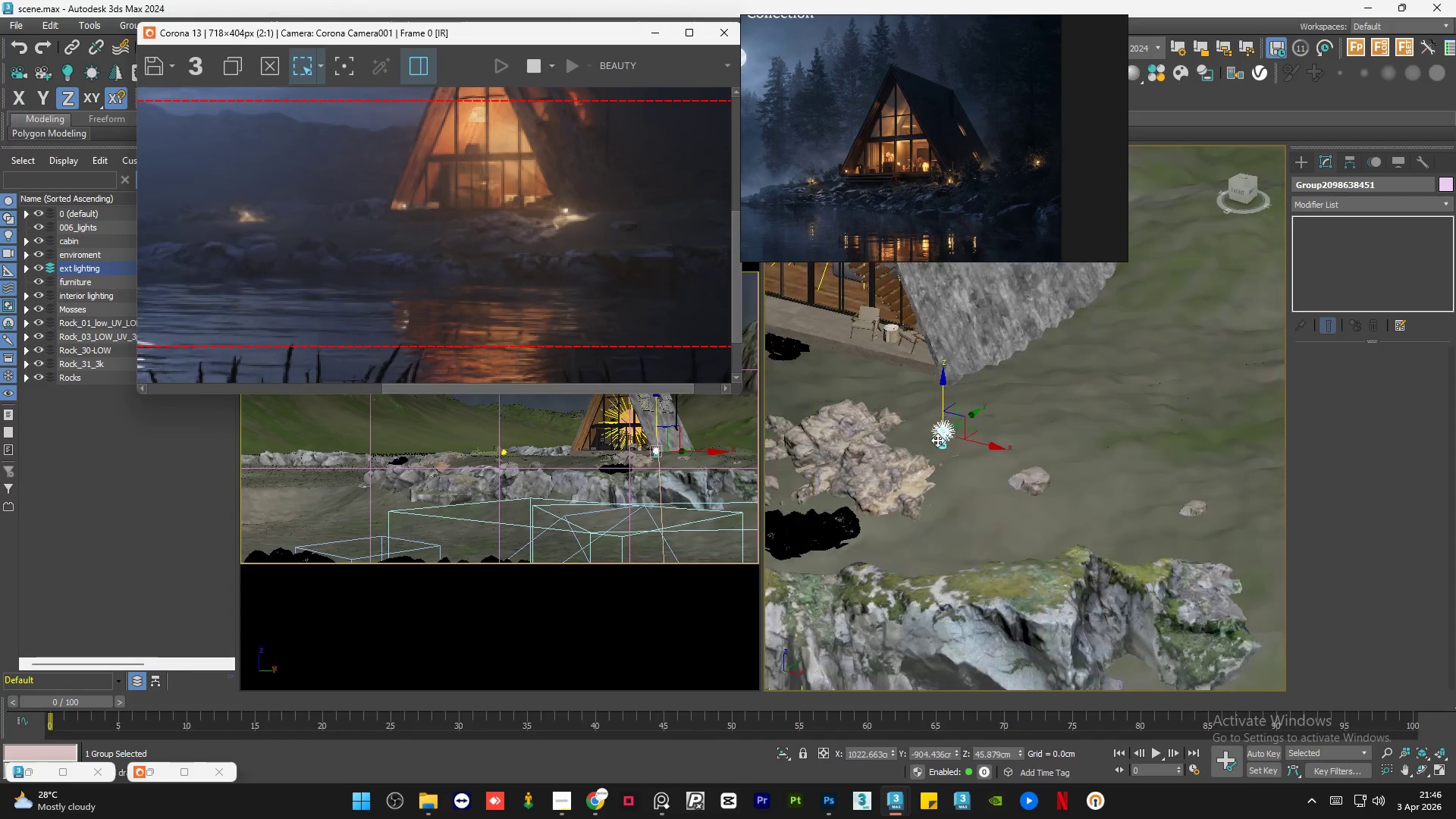 
hold_key(key=AltLeft, duration=0.62)
 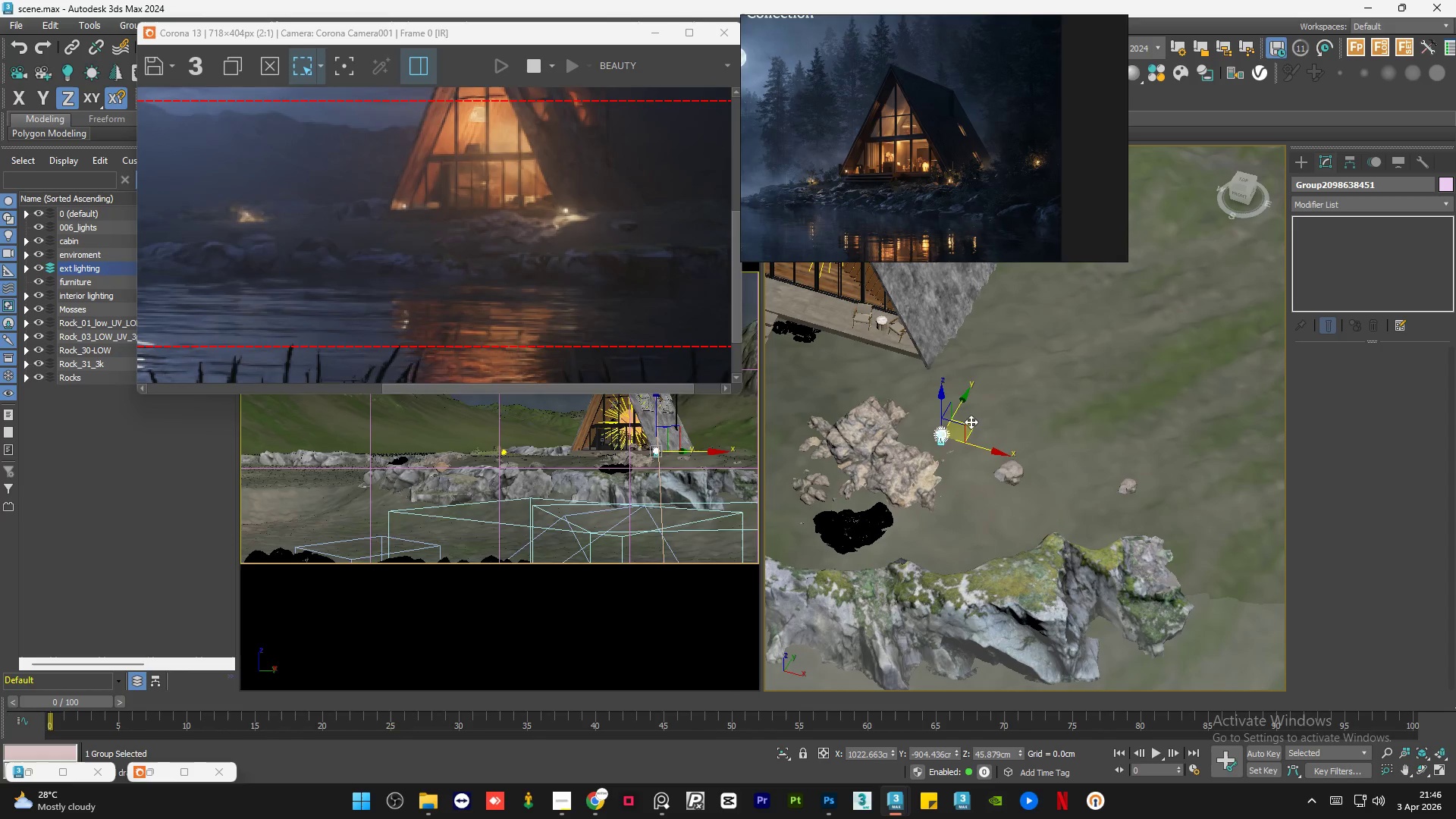 
hold_key(key=ShiftLeft, duration=0.77)
left_click_drag(start_coordinate=[969, 423], to_coordinate=[1122, 411])
 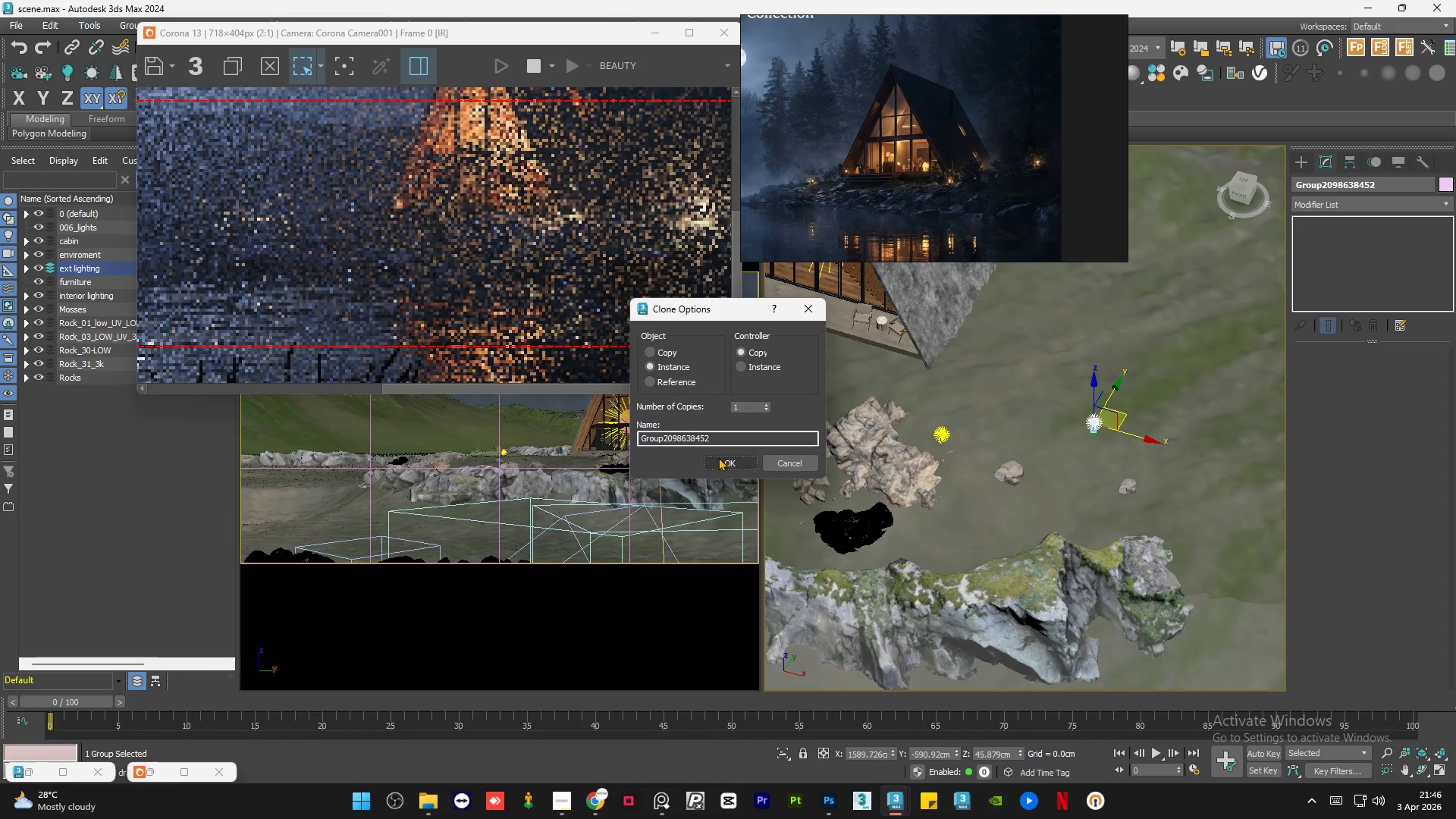 
left_click([722, 462])
 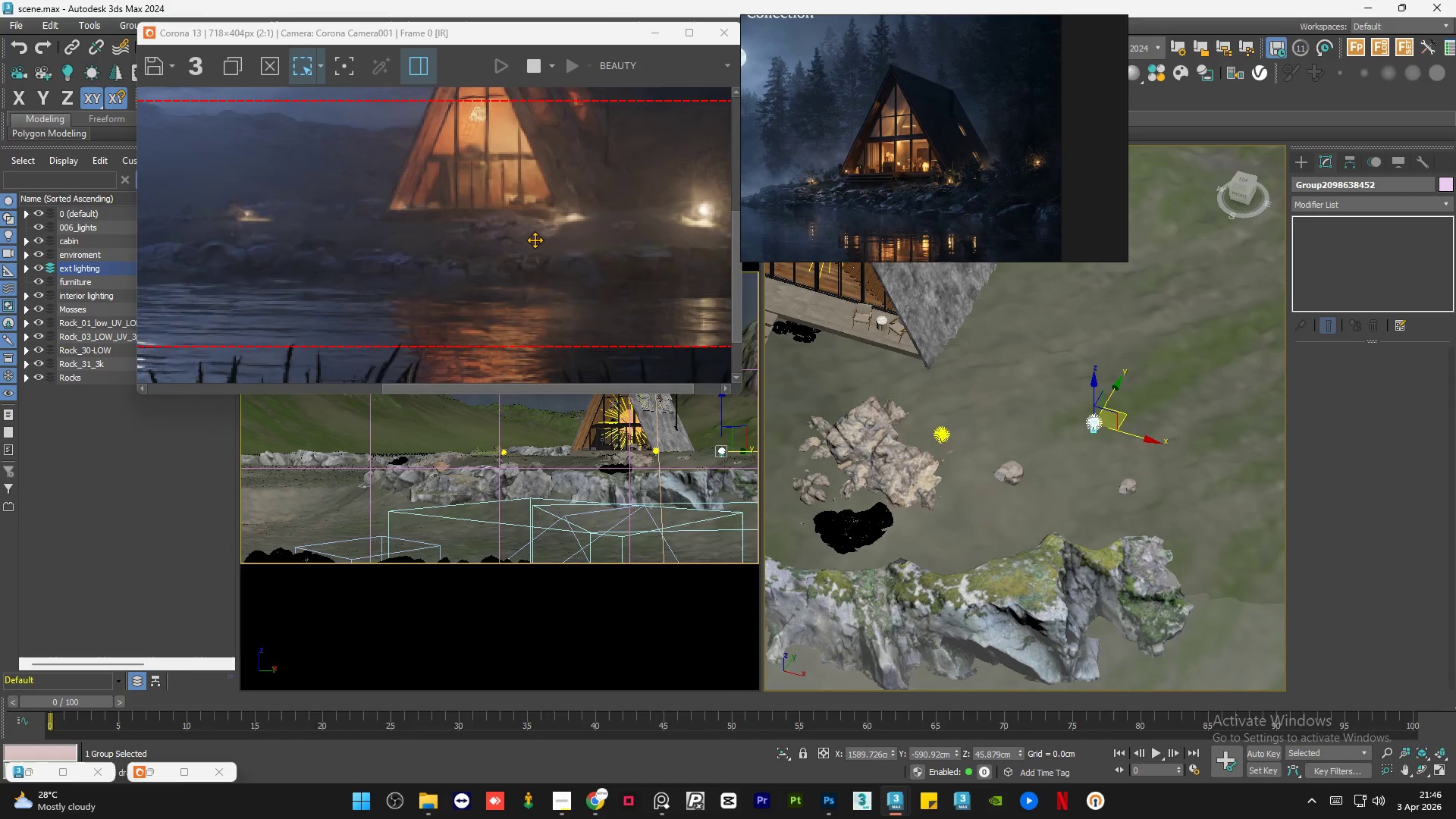 
scroll: coordinate [535, 240], scroll_direction: down, amount: 1.0
 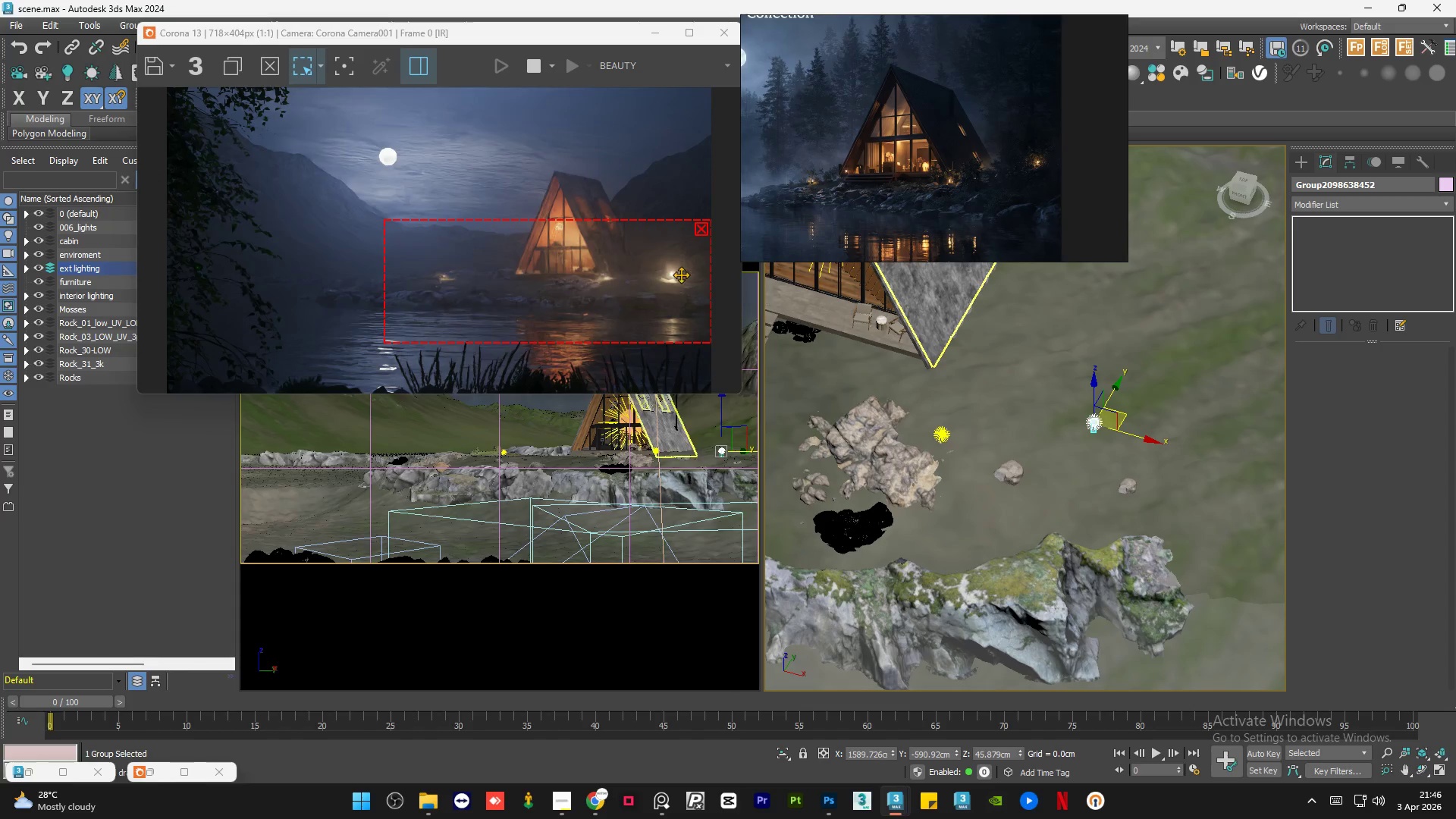 
scroll: coordinate [682, 274], scroll_direction: up, amount: 2.0
 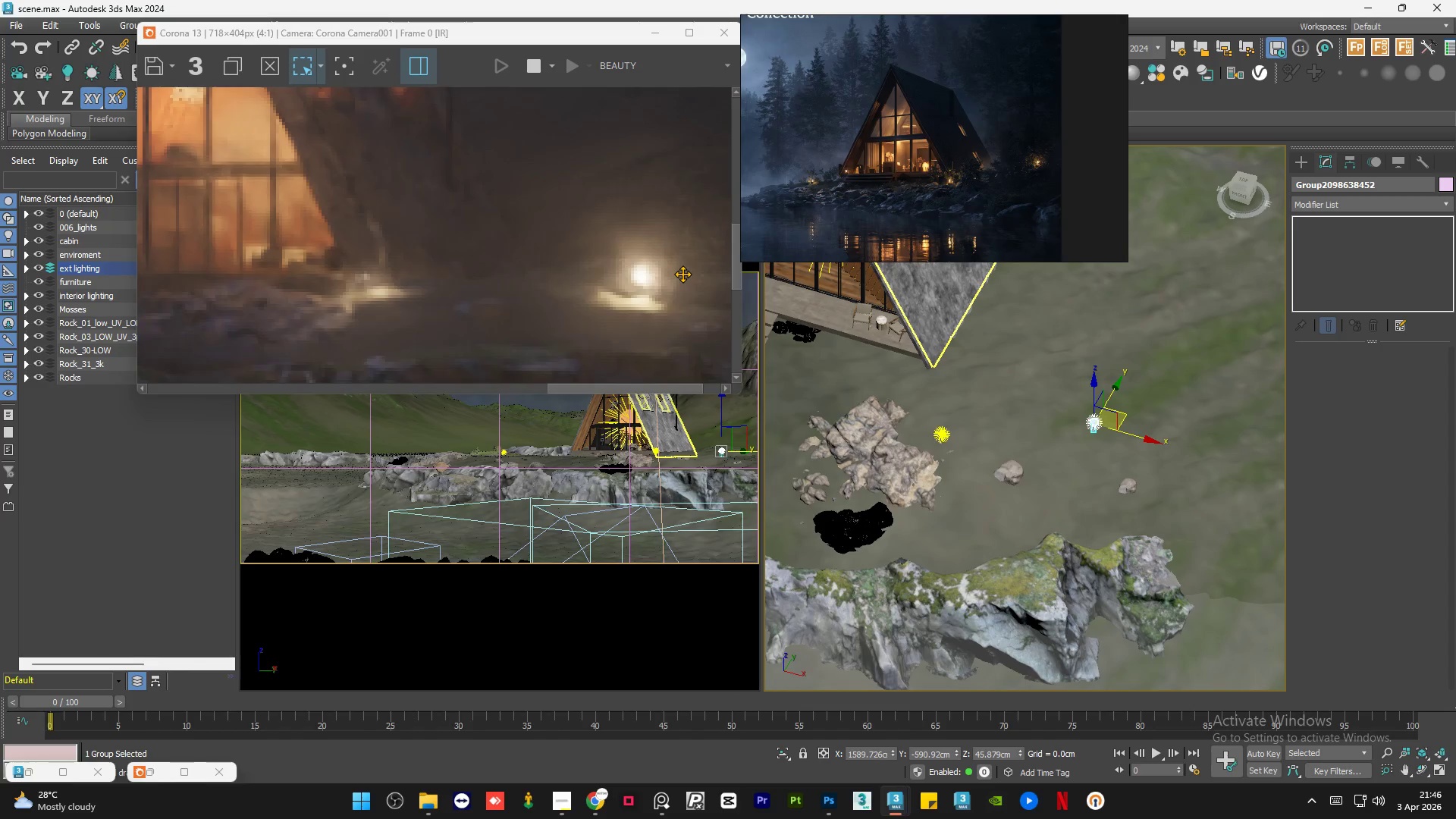 
scroll: coordinate [682, 274], scroll_direction: down, amount: 1.0
 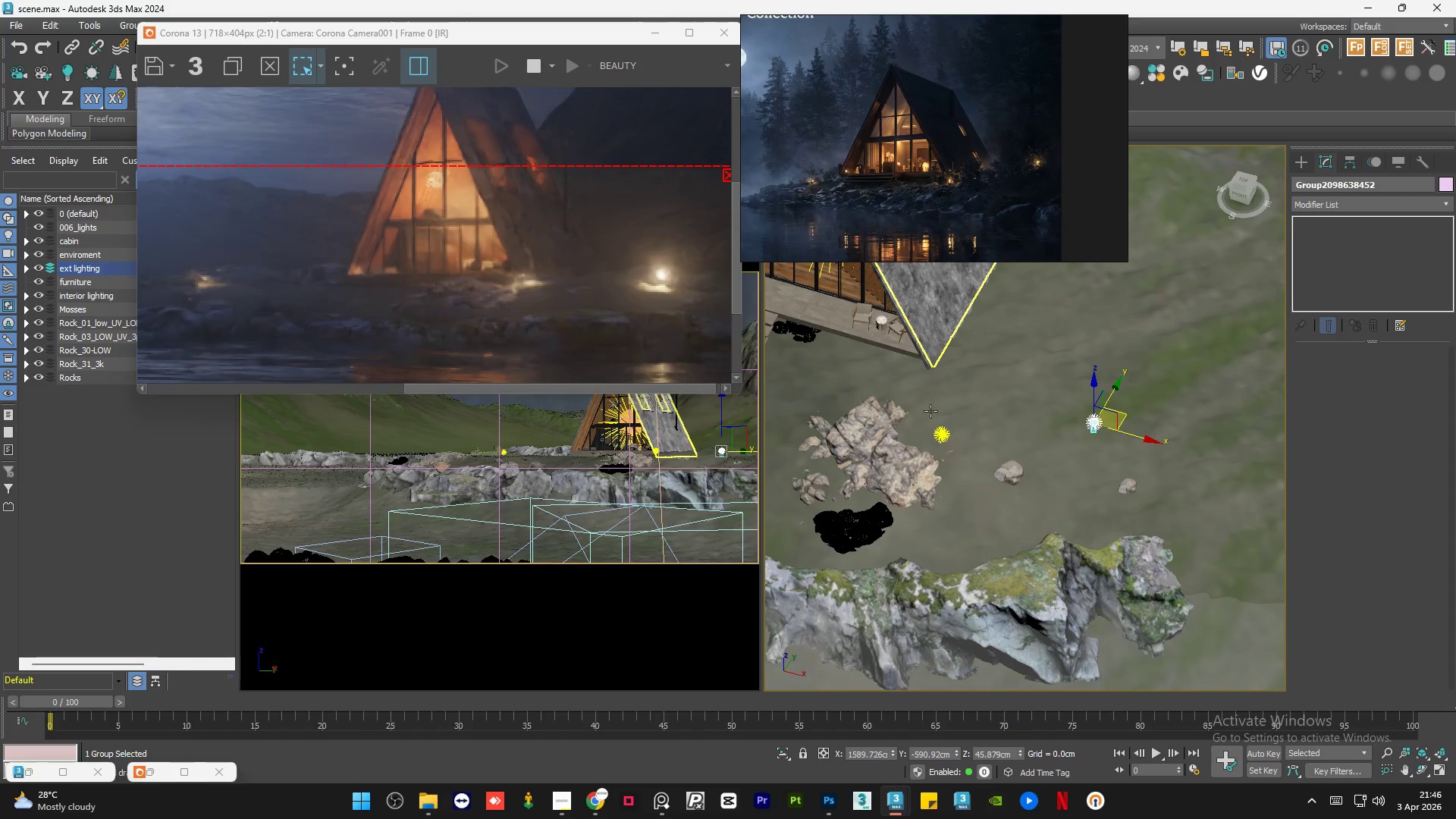 
hold_key(key=AltLeft, duration=1.5)
 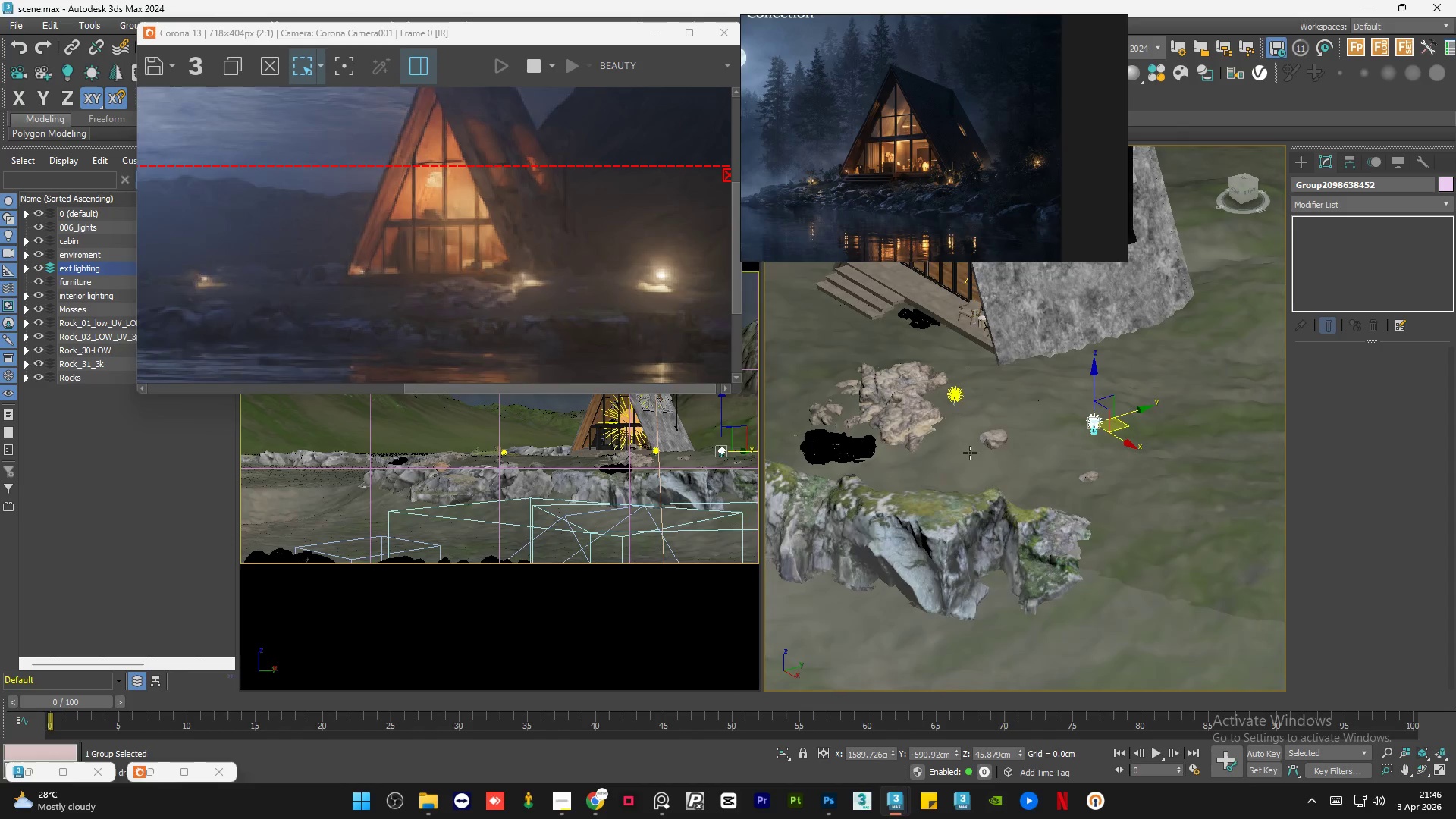 
hold_key(key=AltLeft, duration=0.61)
 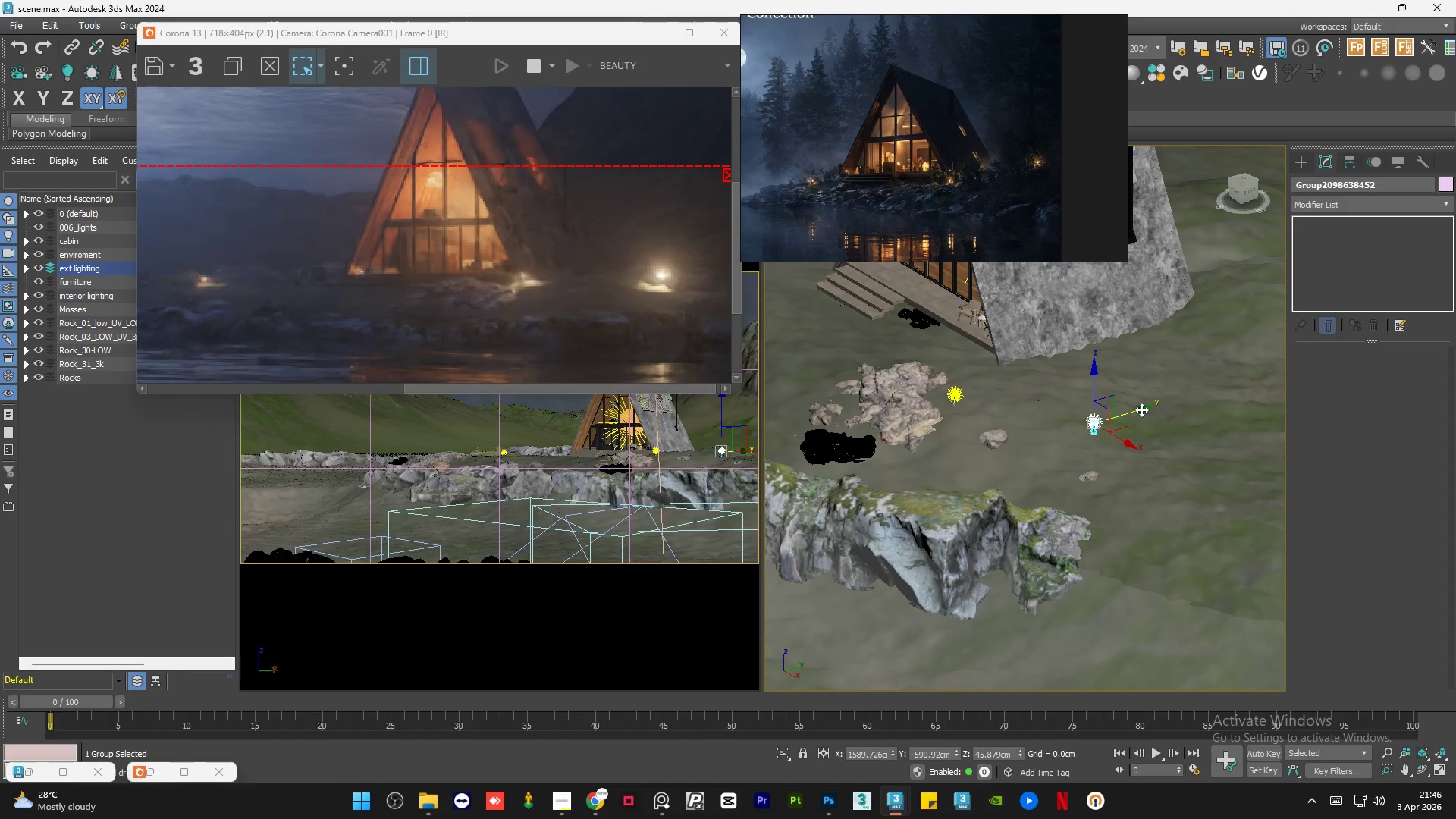 
left_click_drag(start_coordinate=[1141, 410], to_coordinate=[1180, 405])
 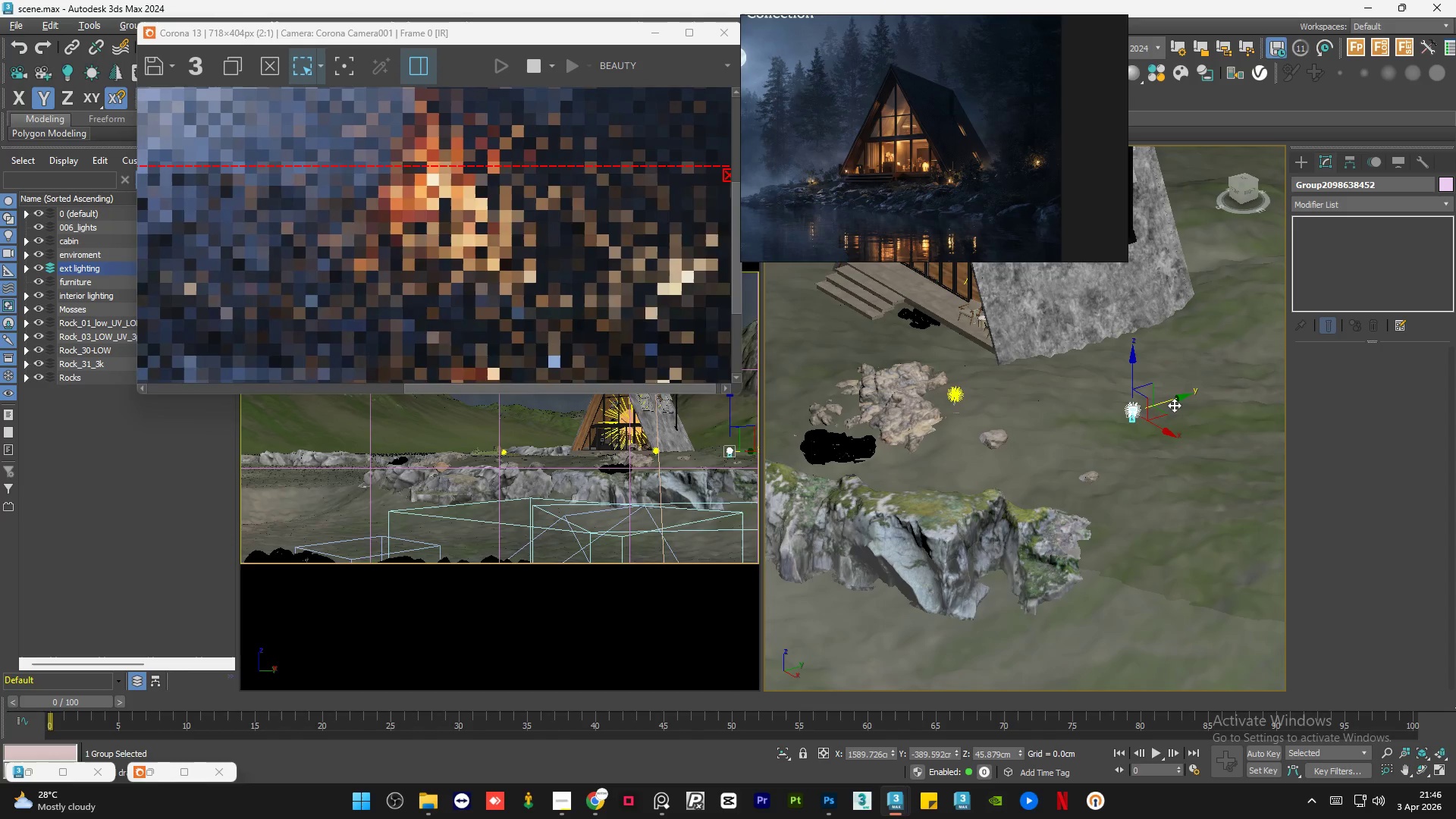 
hold_key(key=AltLeft, duration=0.92)
 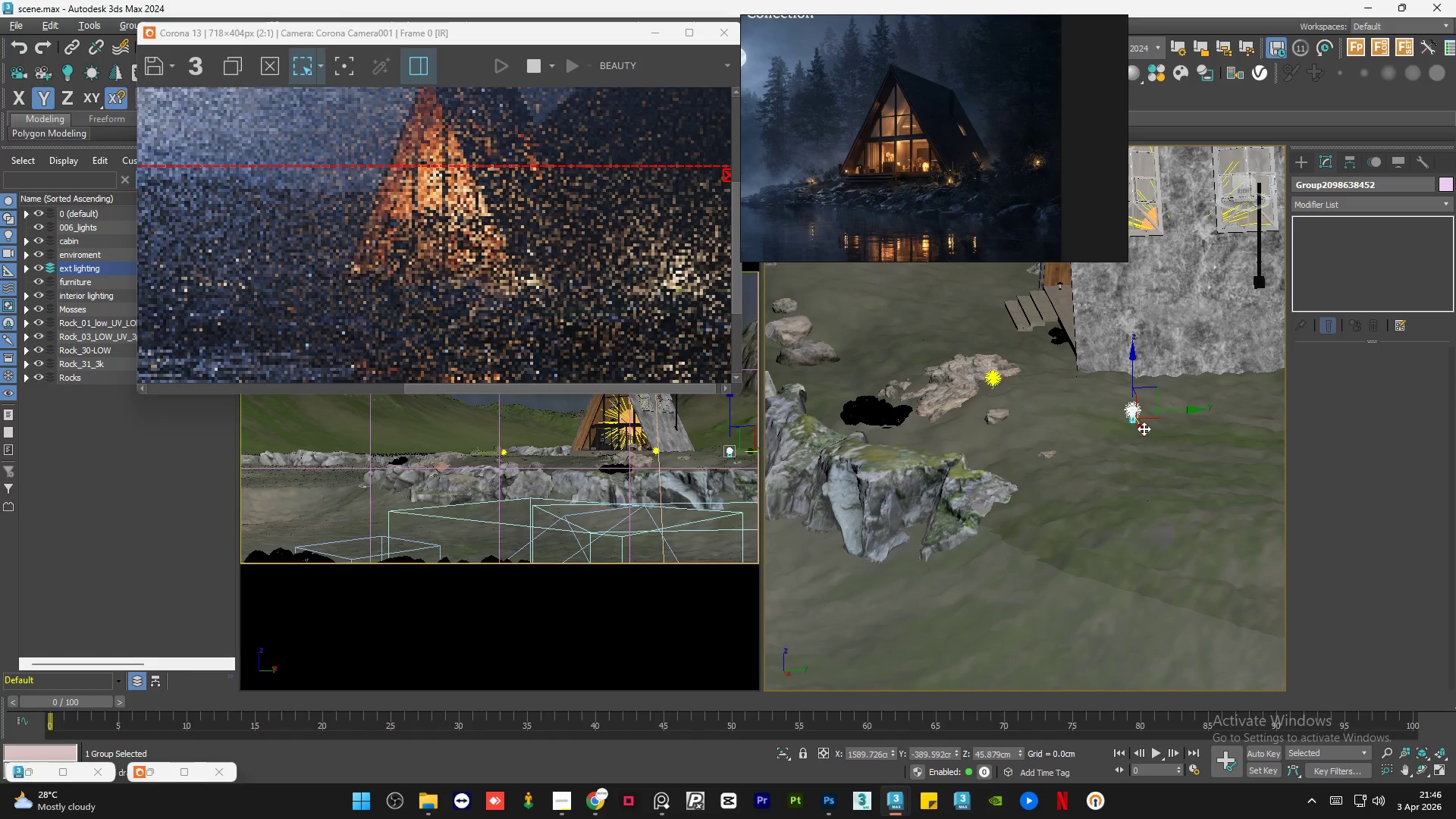 
scroll: coordinate [1129, 407], scroll_direction: up, amount: 10.0
 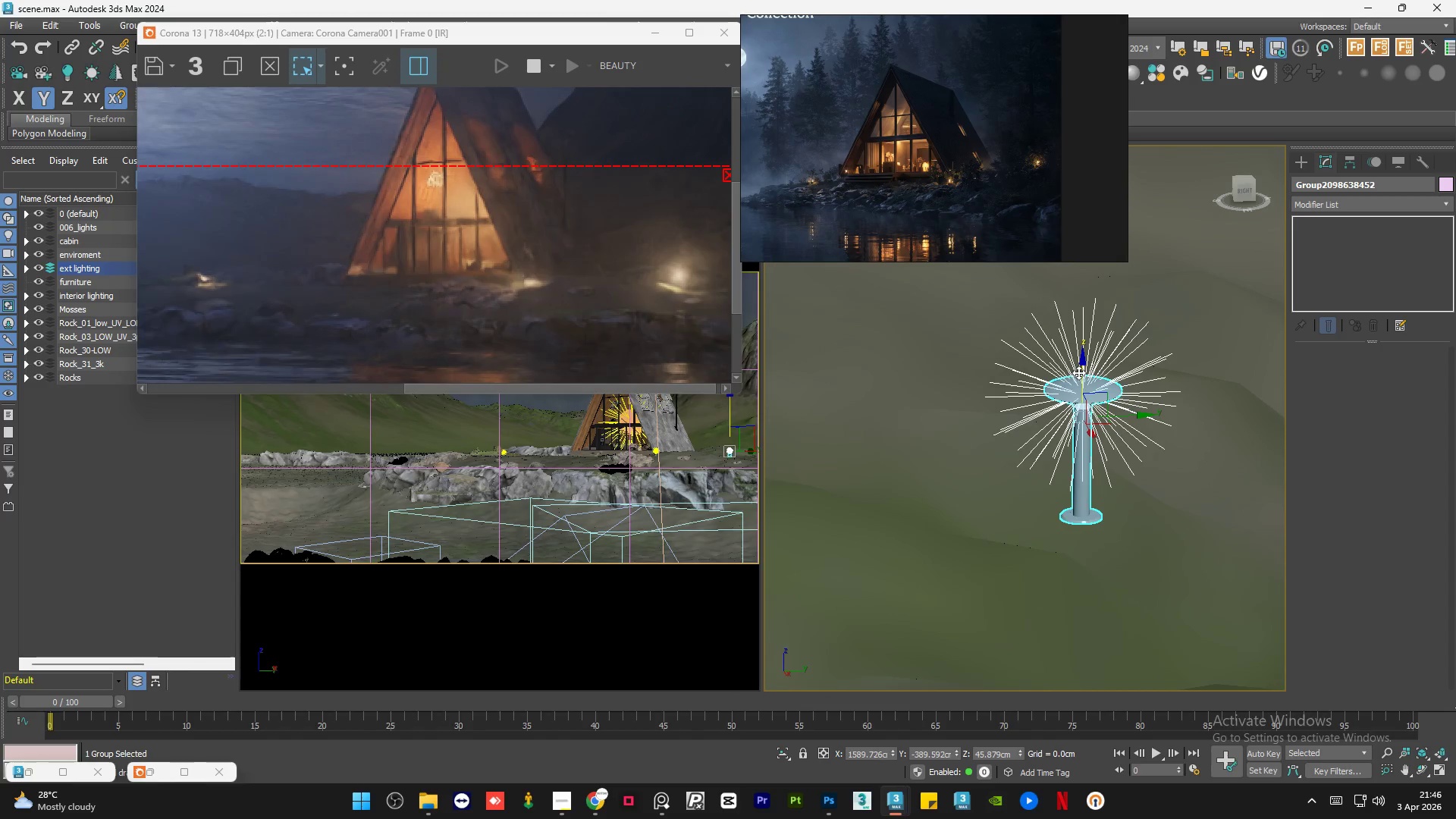 
left_click_drag(start_coordinate=[1079, 372], to_coordinate=[1091, 419])
 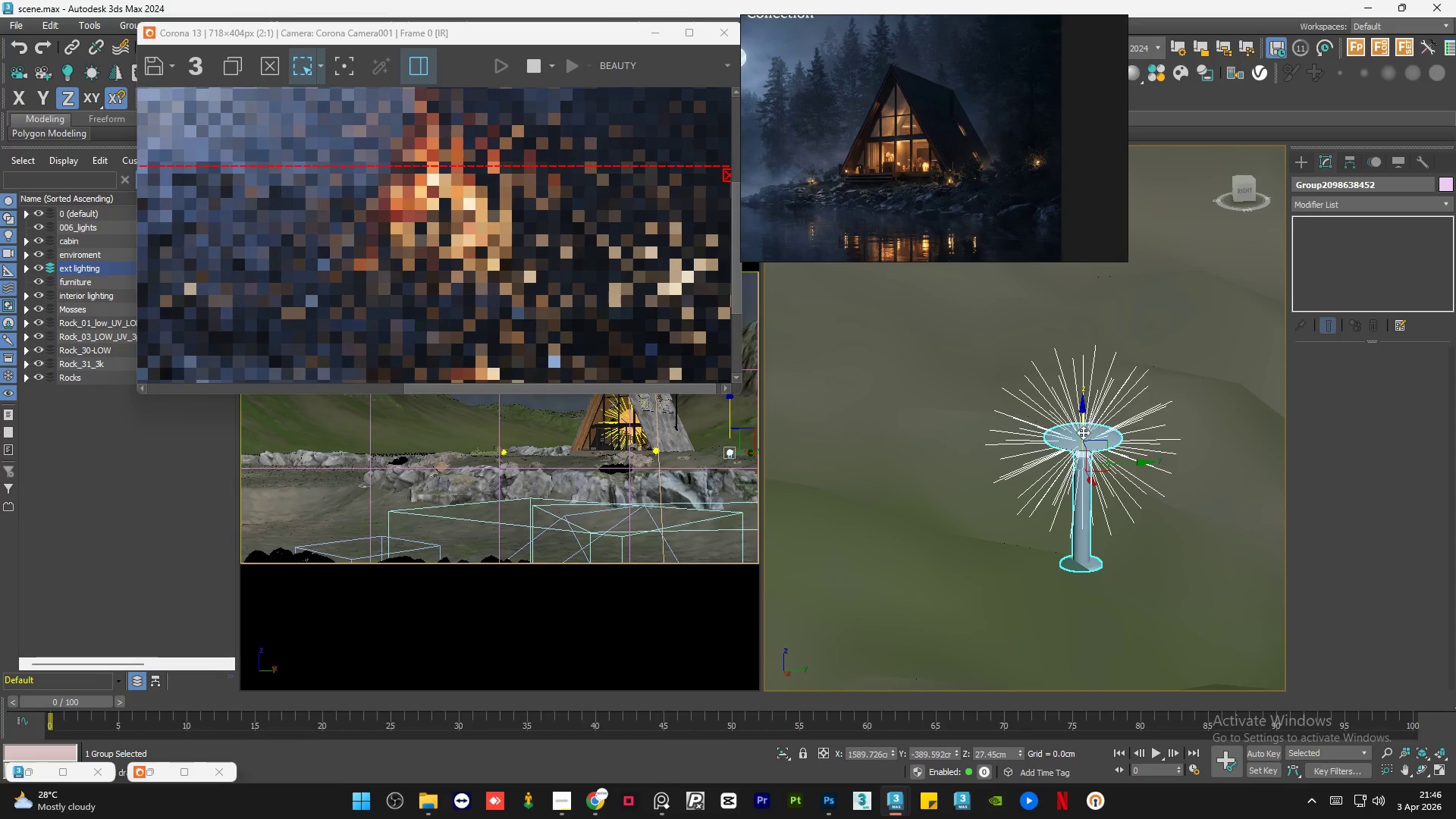 
hold_key(key=AltLeft, duration=1.49)
 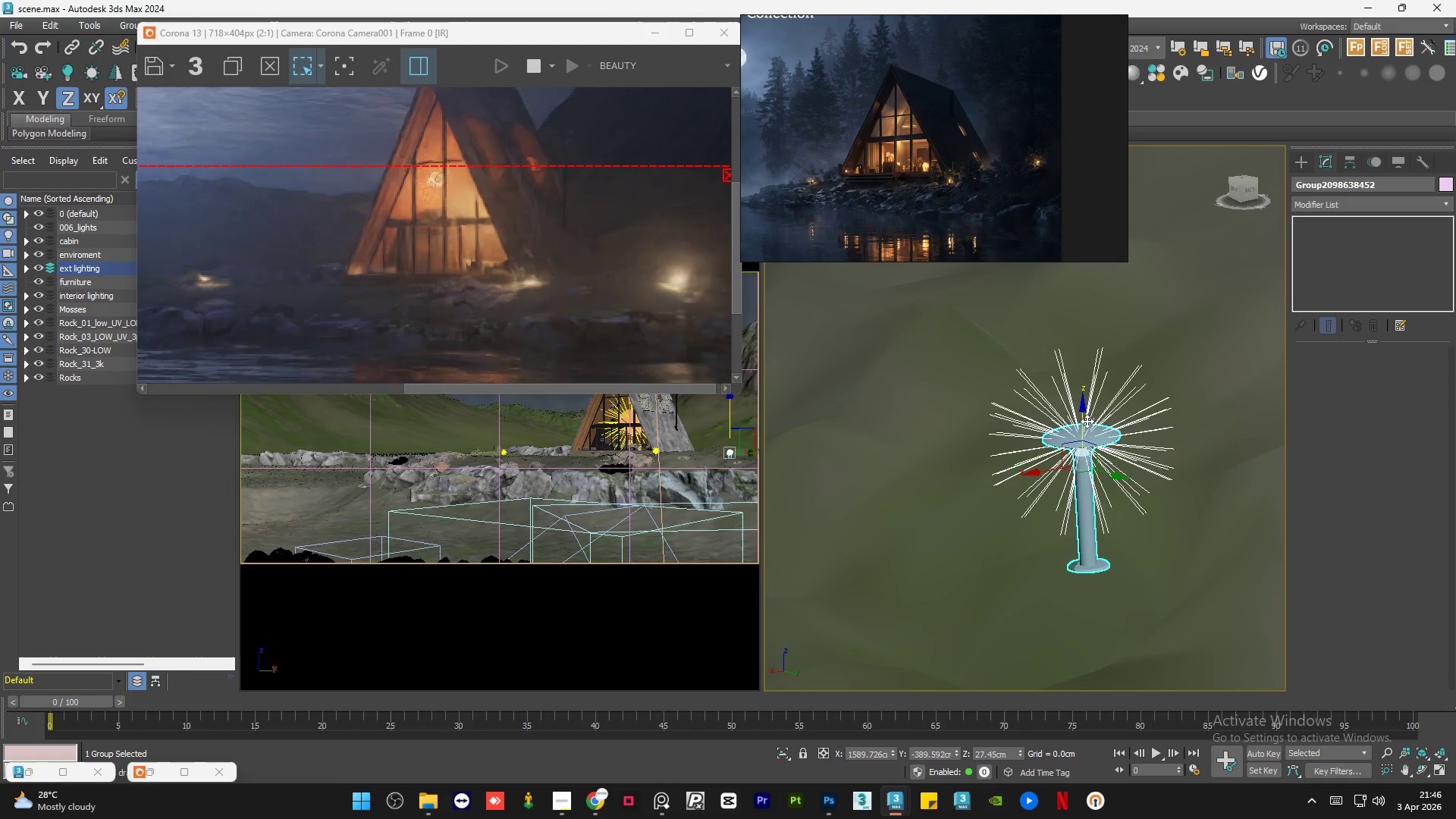 
left_click_drag(start_coordinate=[1083, 420], to_coordinate=[1095, 428])
 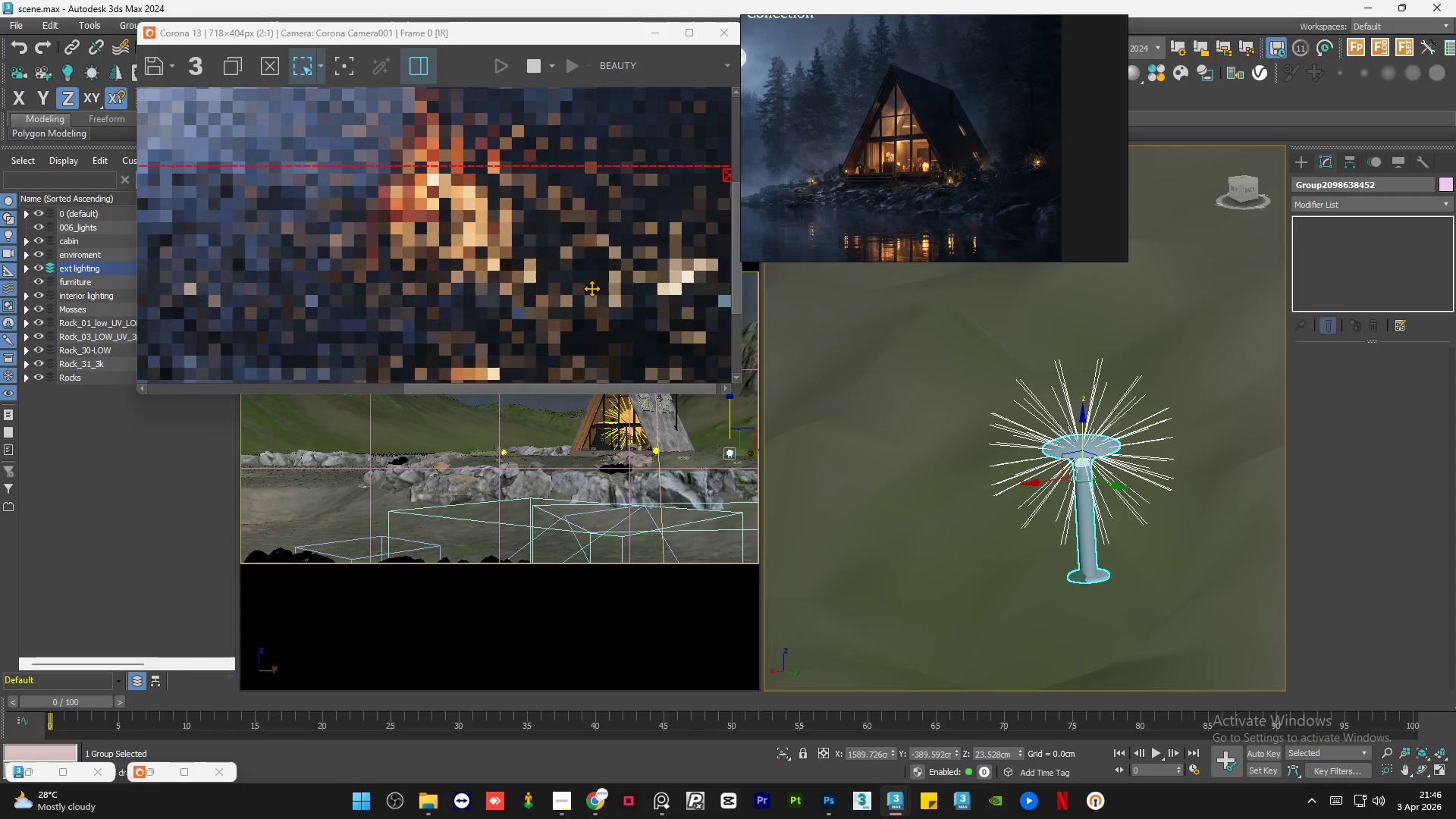 
scroll: coordinate [576, 283], scroll_direction: down, amount: 1.0
 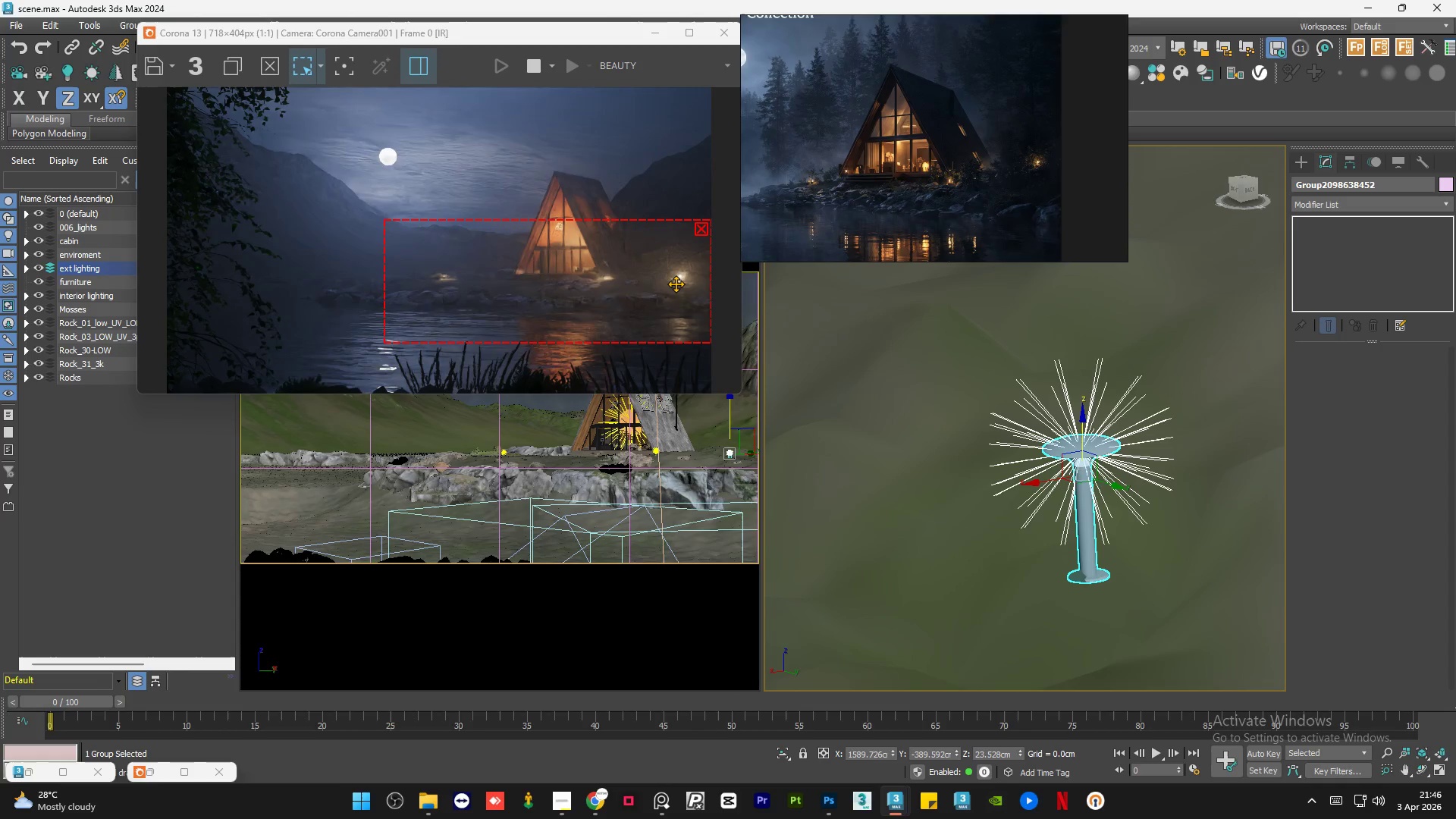 
scroll: coordinate [676, 284], scroll_direction: up, amount: 2.0
 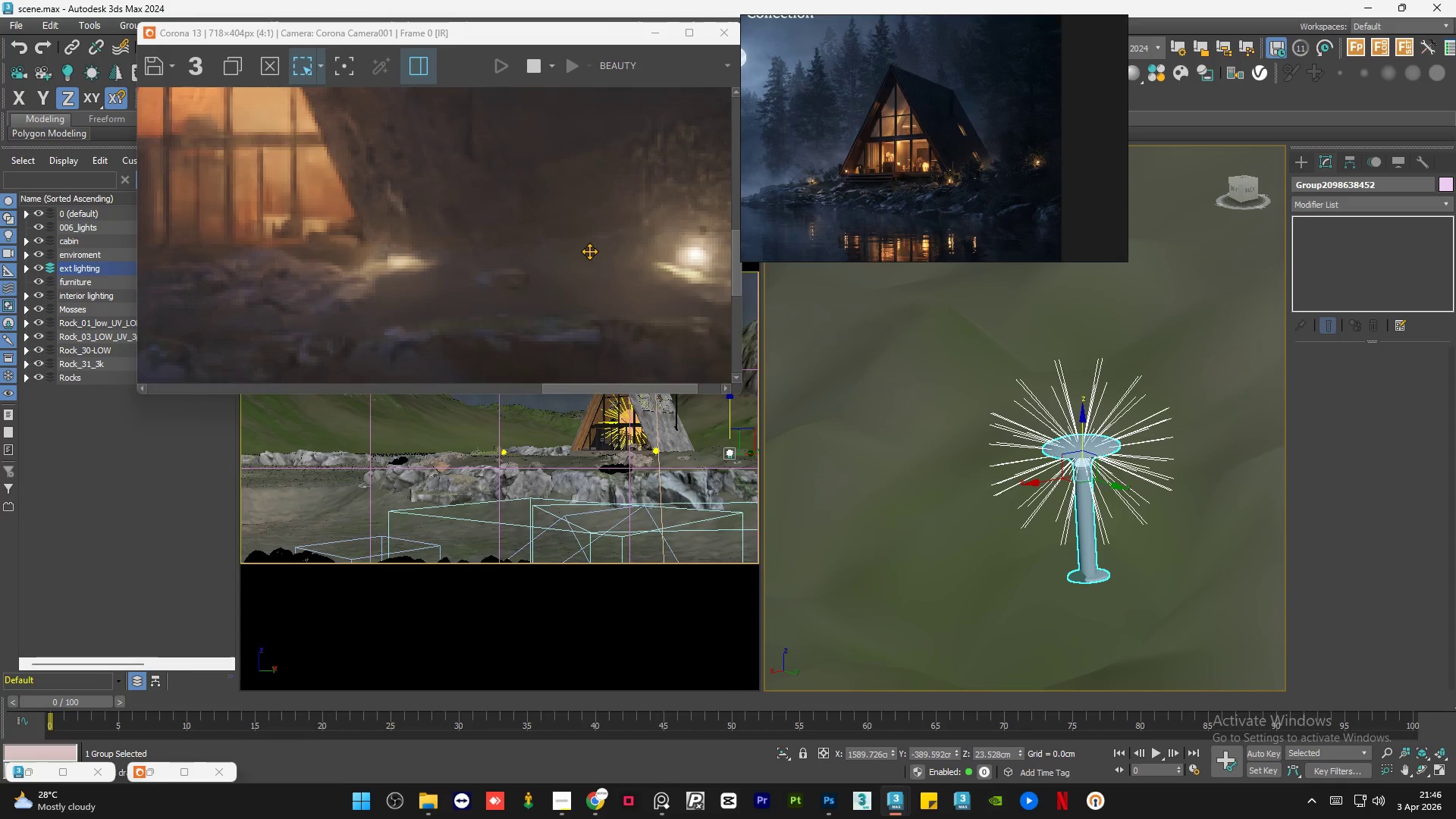 
scroll: coordinate [588, 251], scroll_direction: down, amount: 1.0
 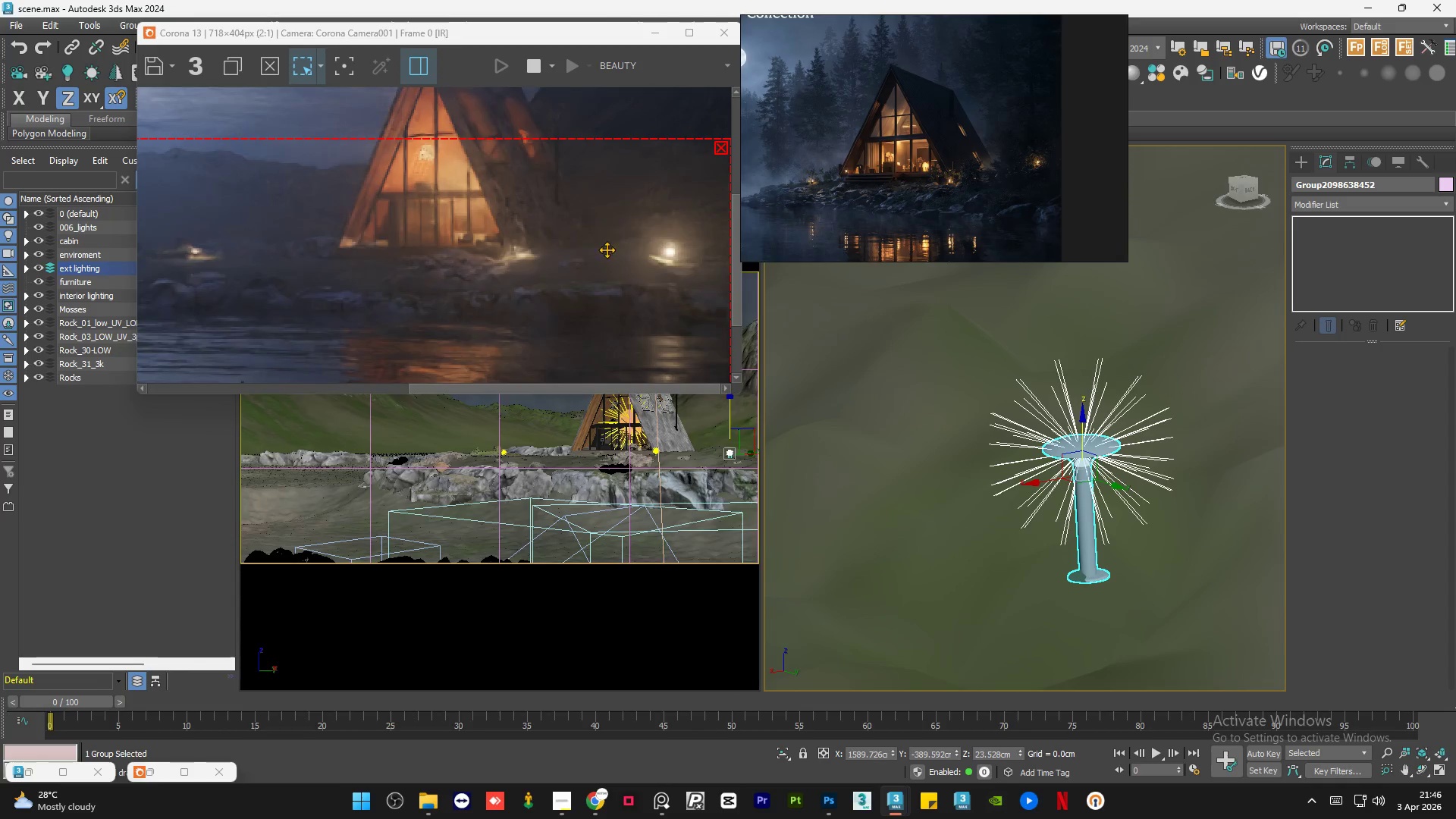 
scroll: coordinate [665, 258], scroll_direction: up, amount: 1.0
 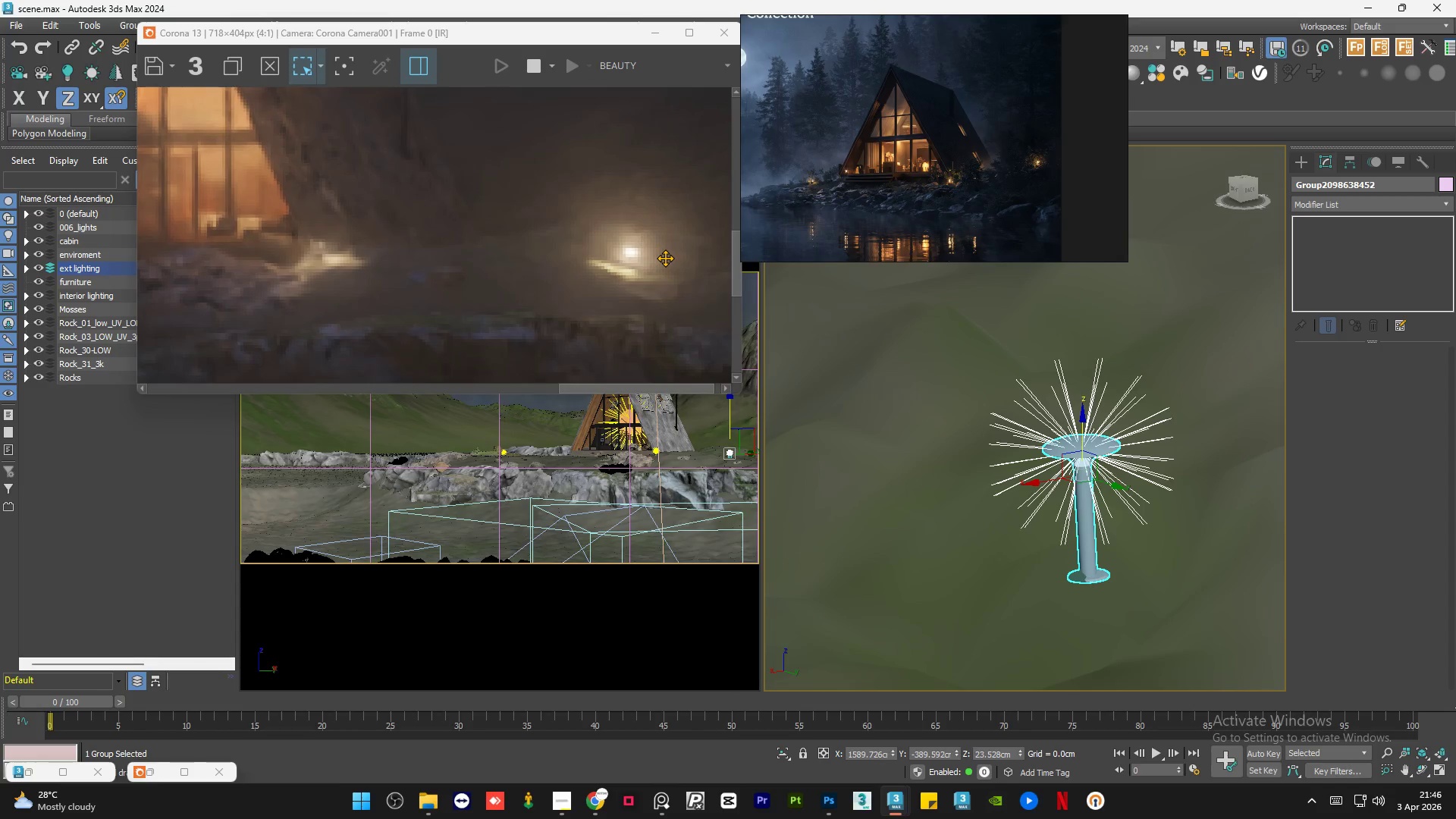 
scroll: coordinate [665, 258], scroll_direction: down, amount: 1.0
 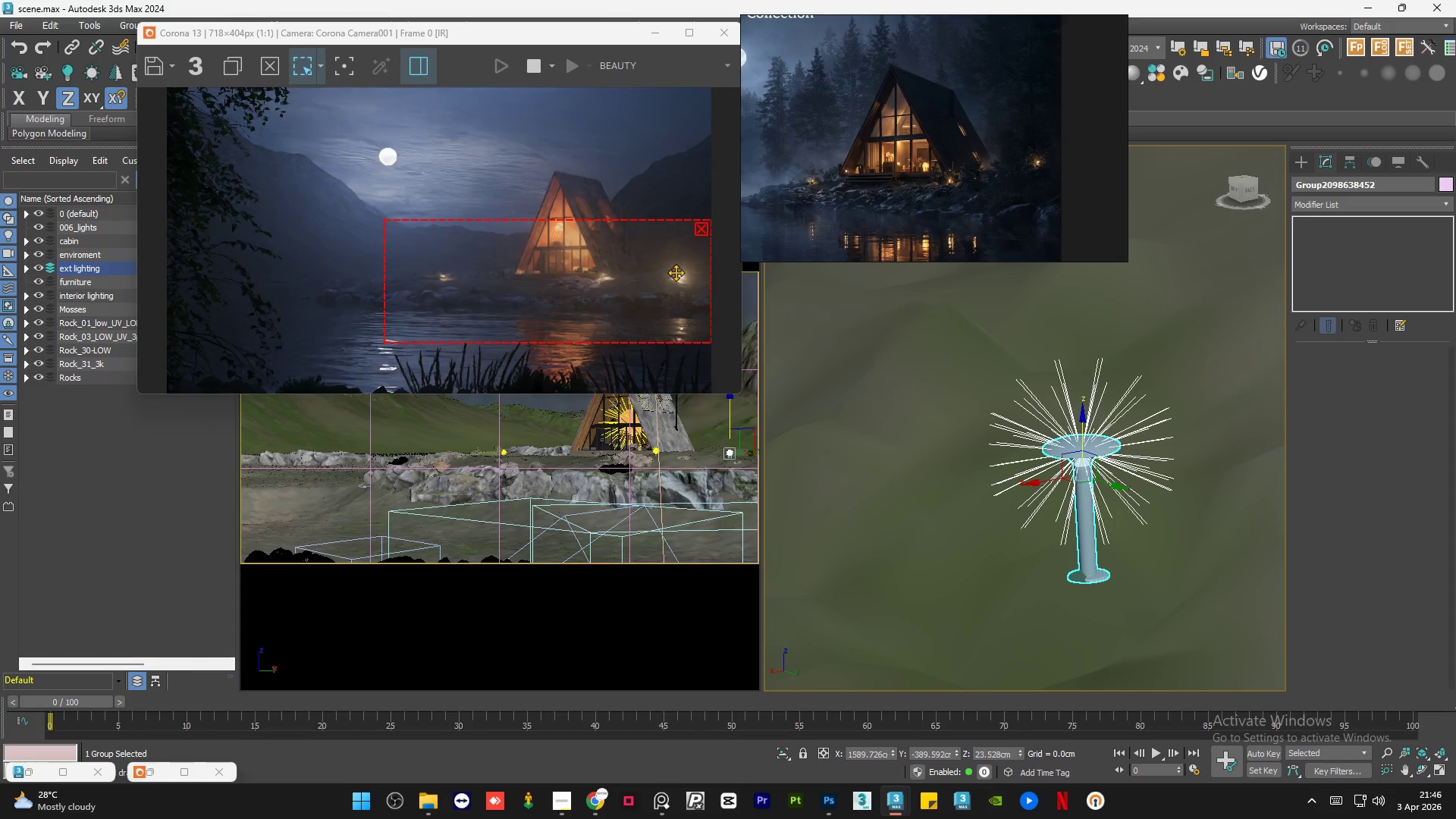 
scroll: coordinate [679, 275], scroll_direction: none, amount: 0.0
 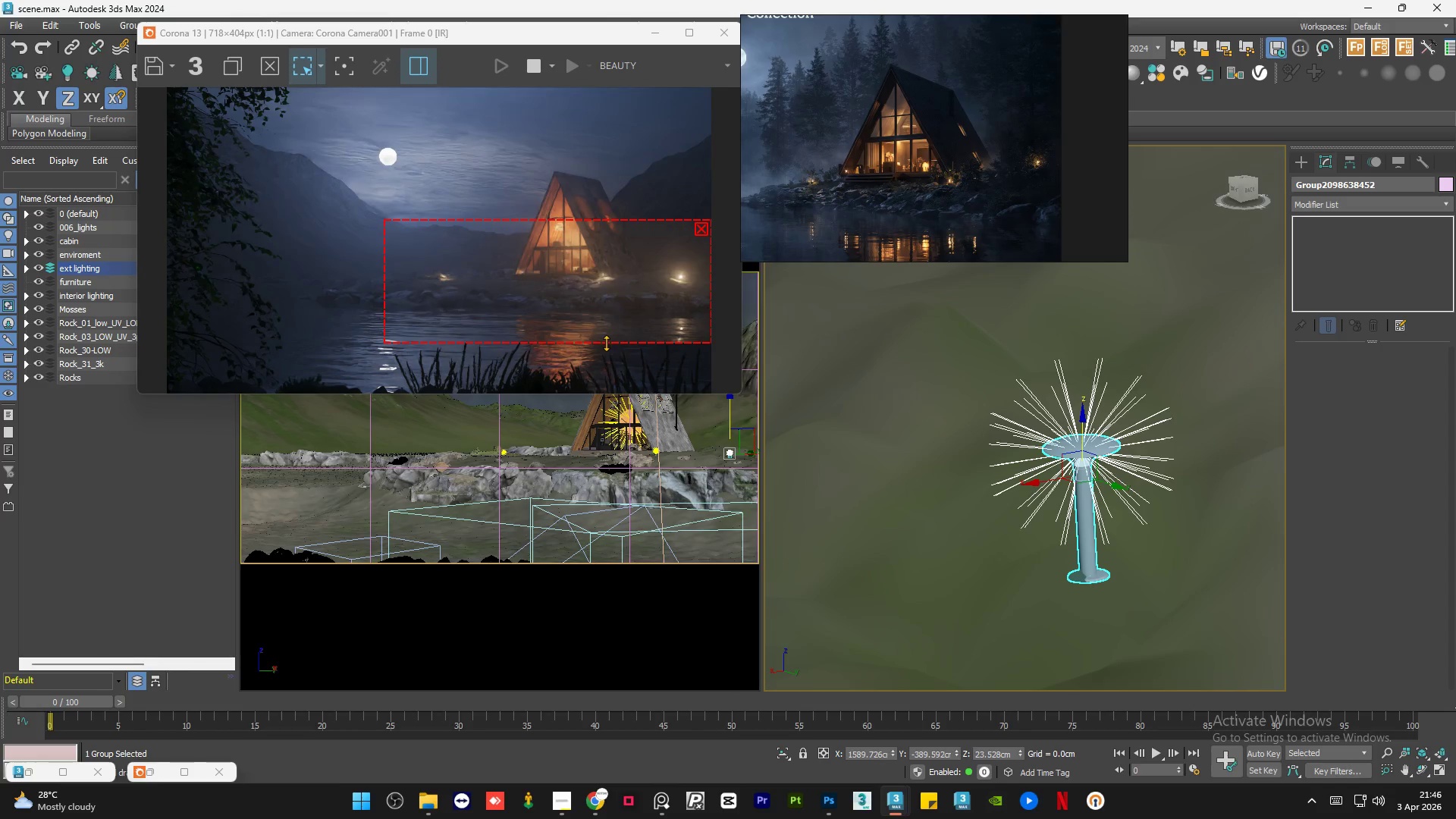 
left_click_drag(start_coordinate=[593, 344], to_coordinate=[579, 381])
 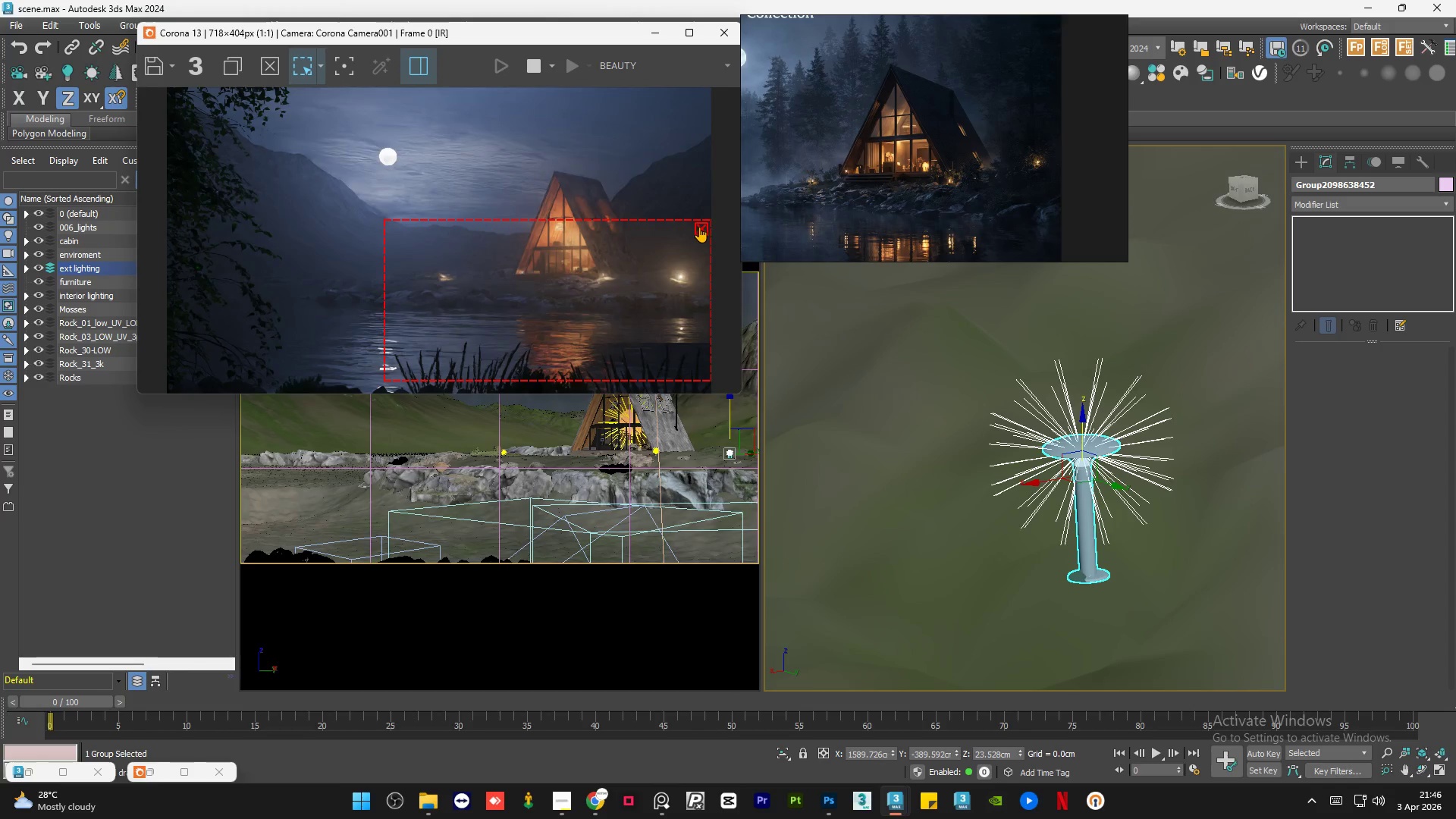 
left_click([699, 226])
 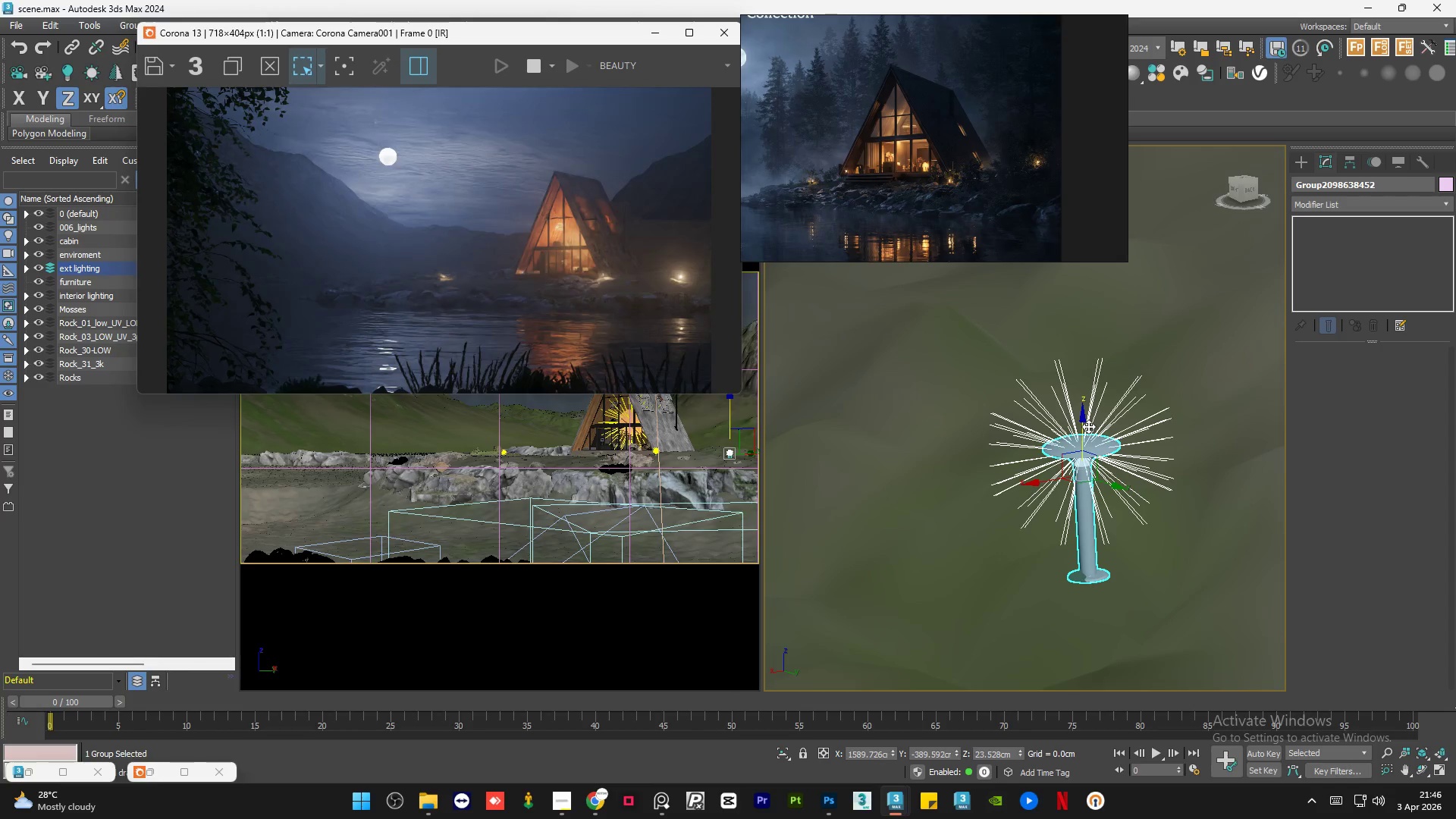 
wait(5.23)
 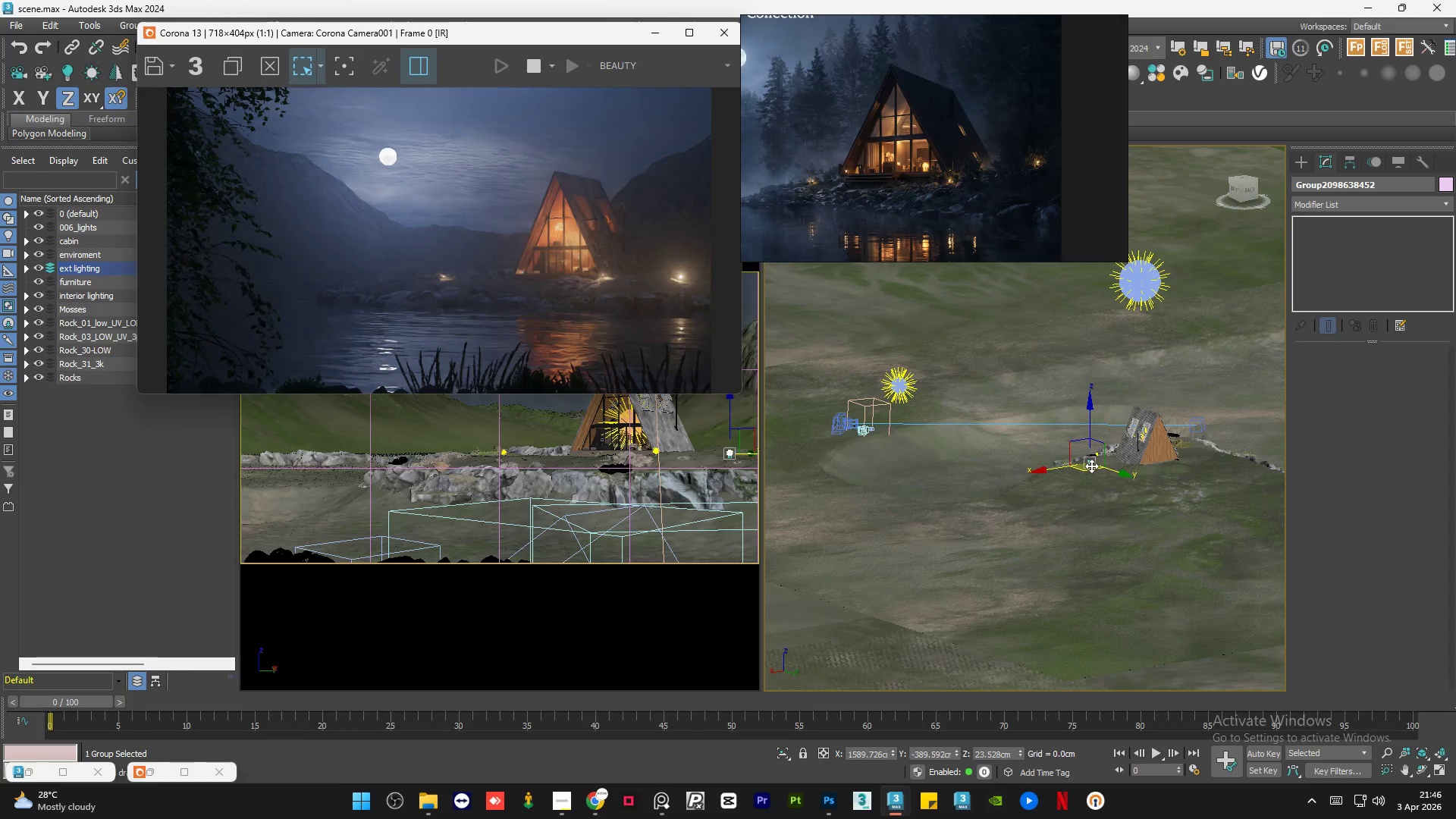 
hold_key(key=AltLeft, duration=0.91)
 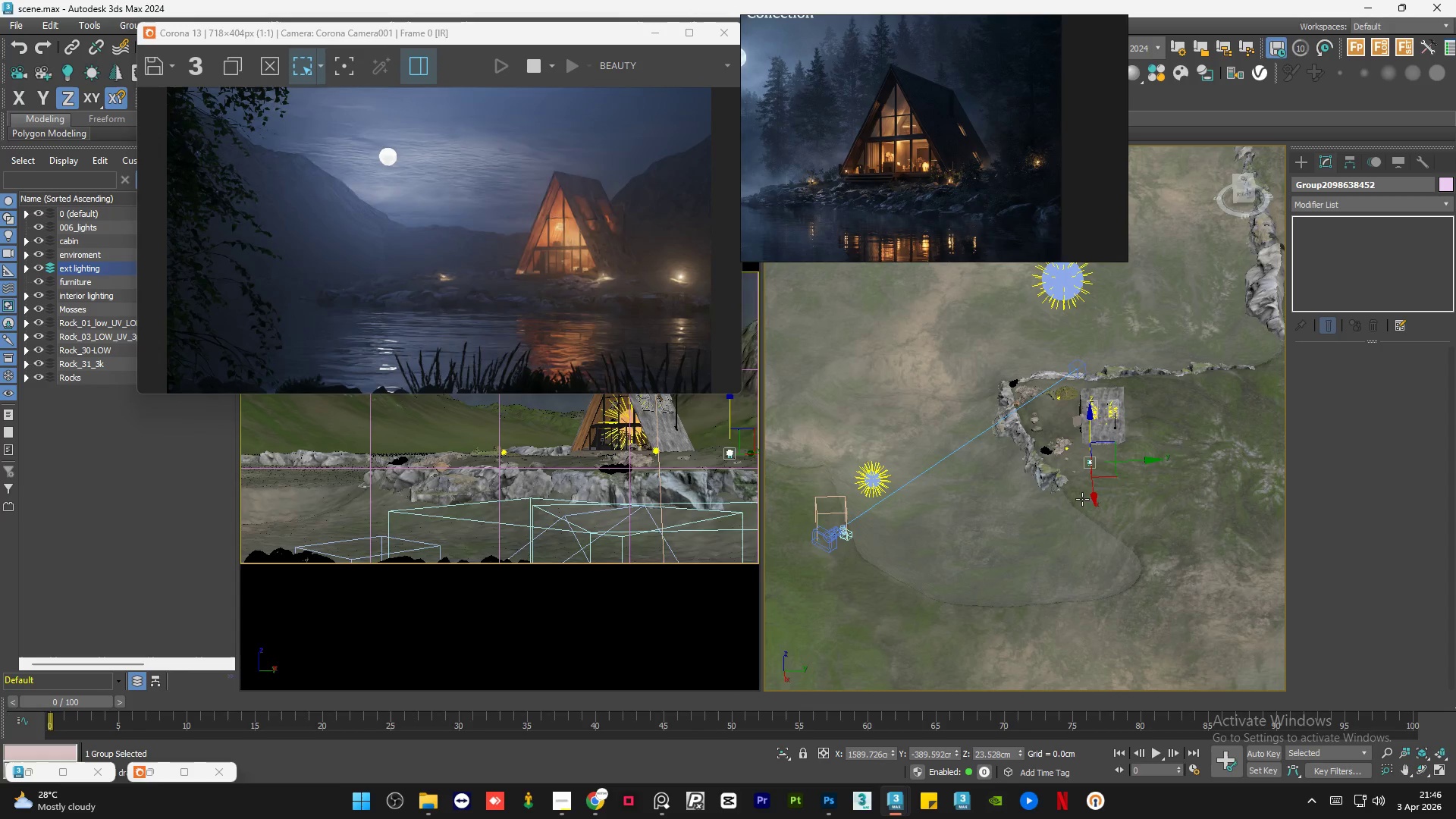 
scroll: coordinate [1091, 466], scroll_direction: down, amount: 12.0
 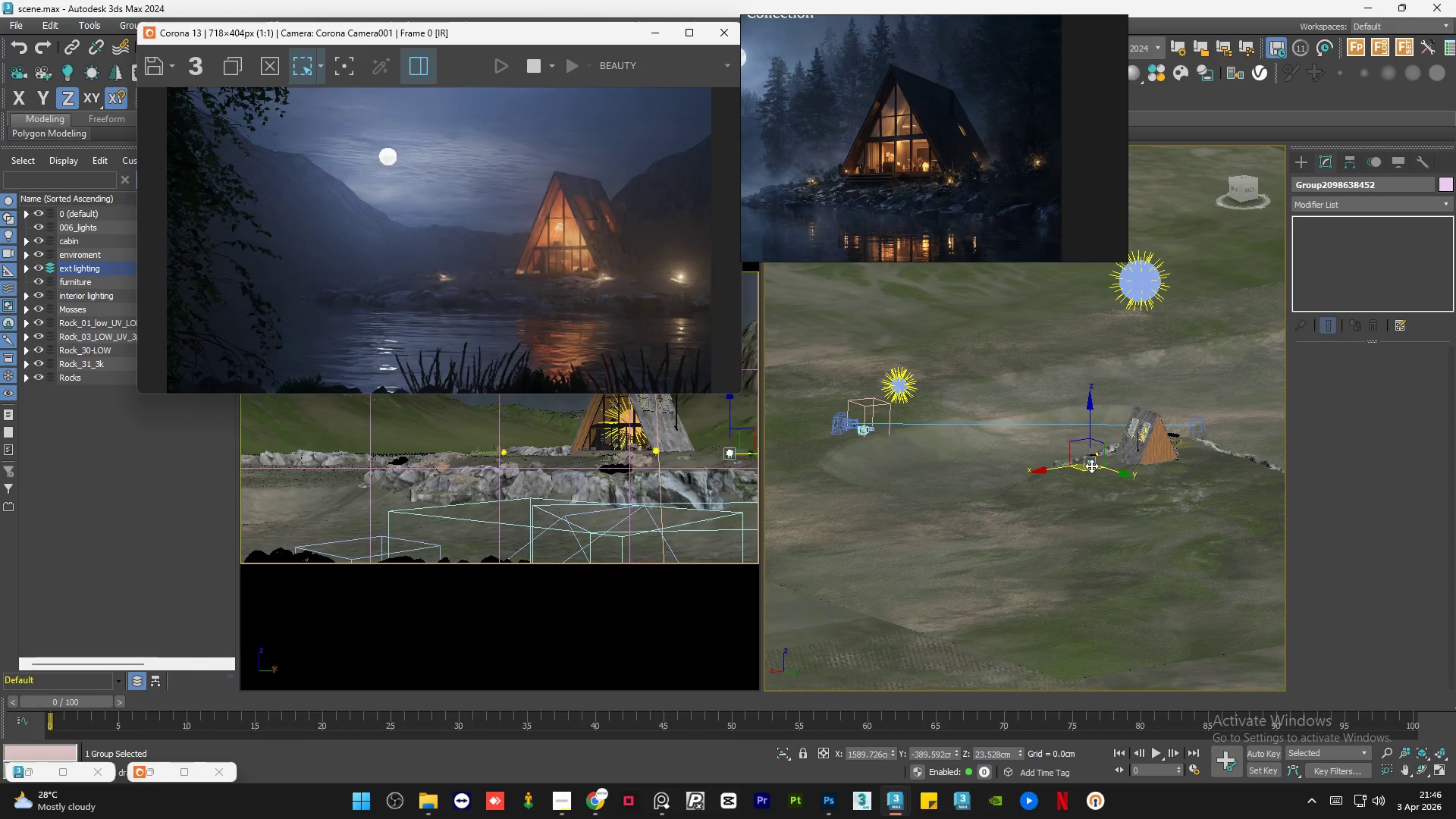 
hold_key(key=AltLeft, duration=0.97)
 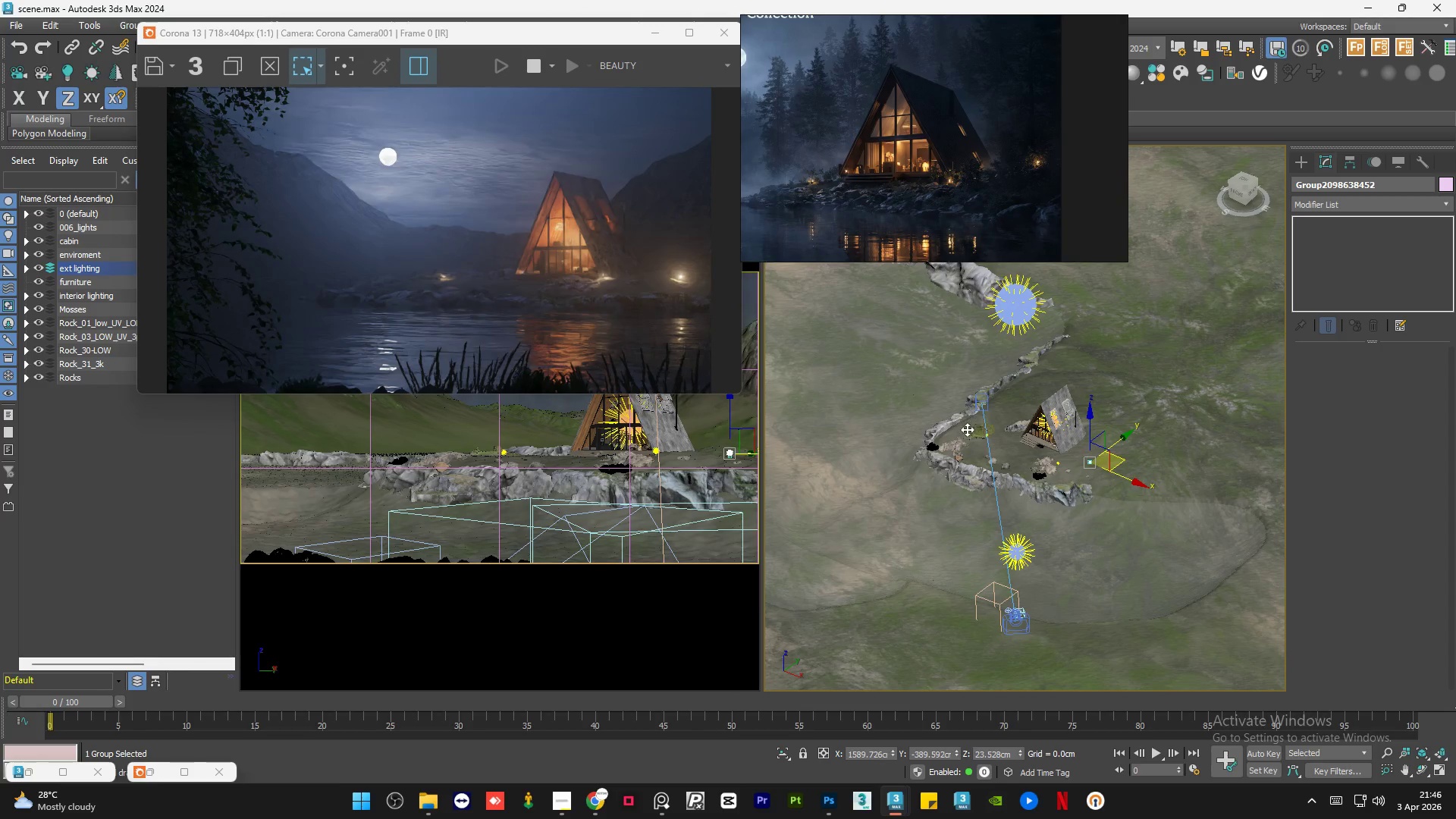 
scroll: coordinate [1026, 419], scroll_direction: up, amount: 10.0
 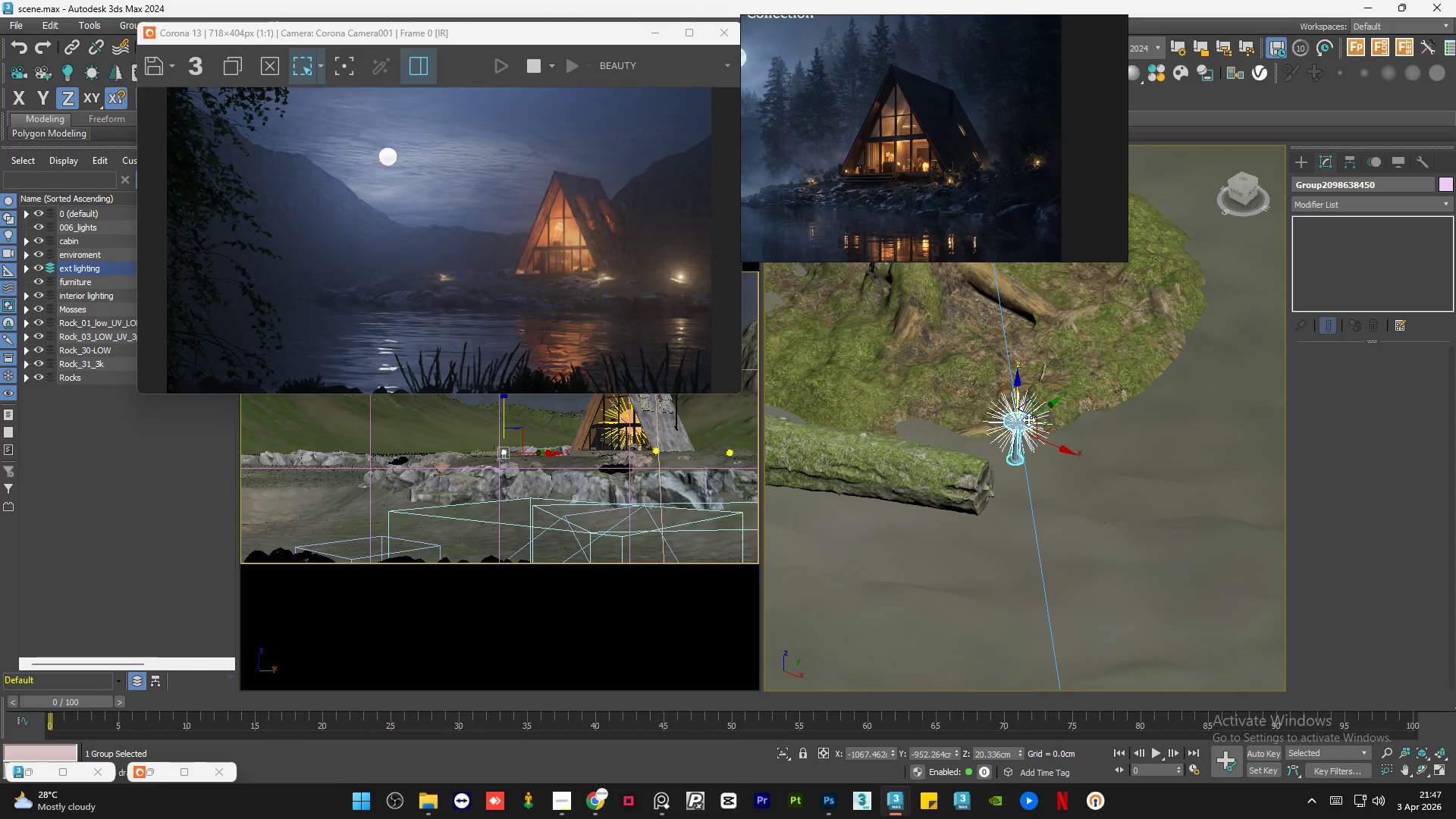 
scroll: coordinate [1028, 419], scroll_direction: down, amount: 6.0
 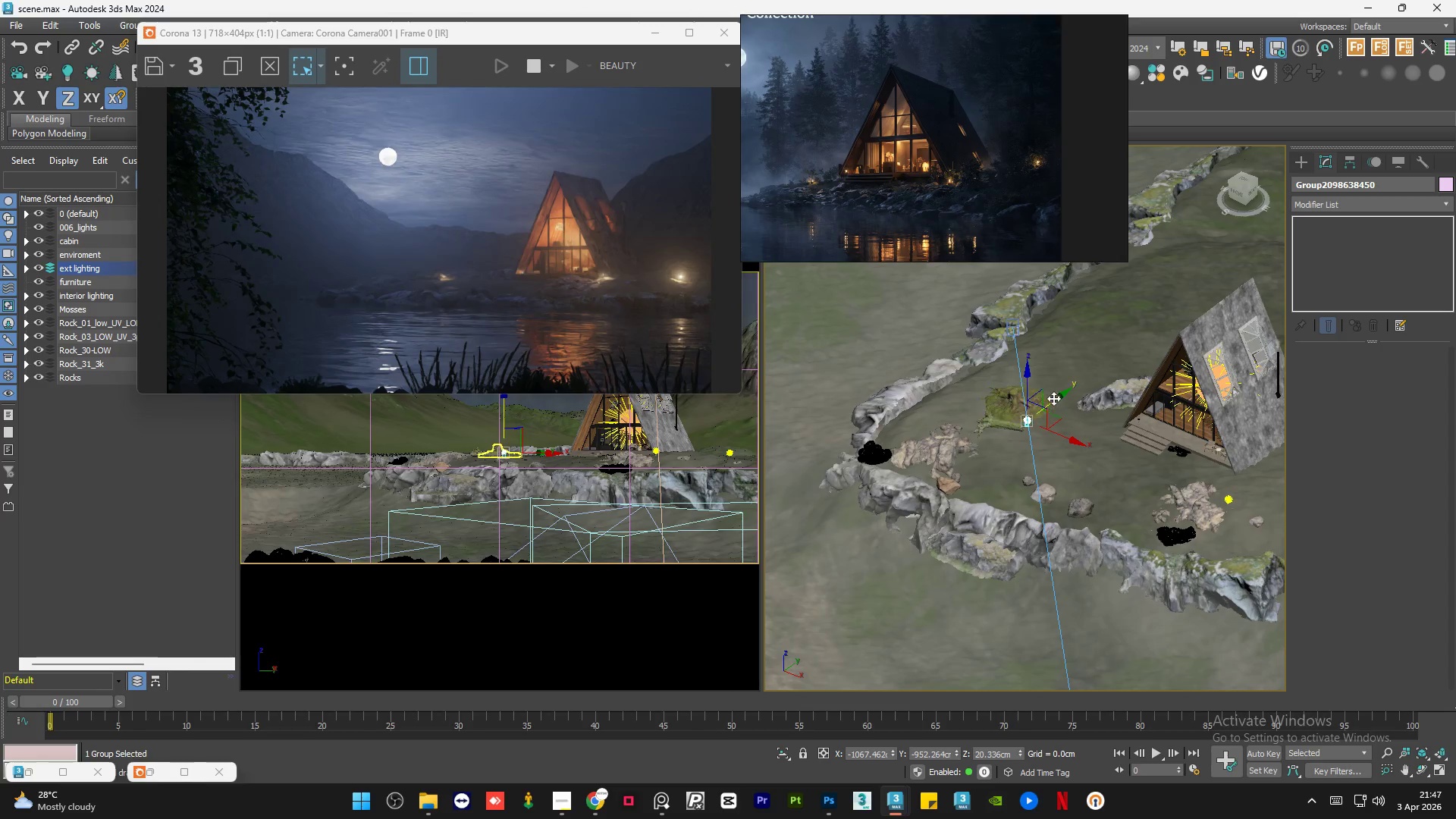 
left_click_drag(start_coordinate=[1053, 398], to_coordinate=[1016, 429])
 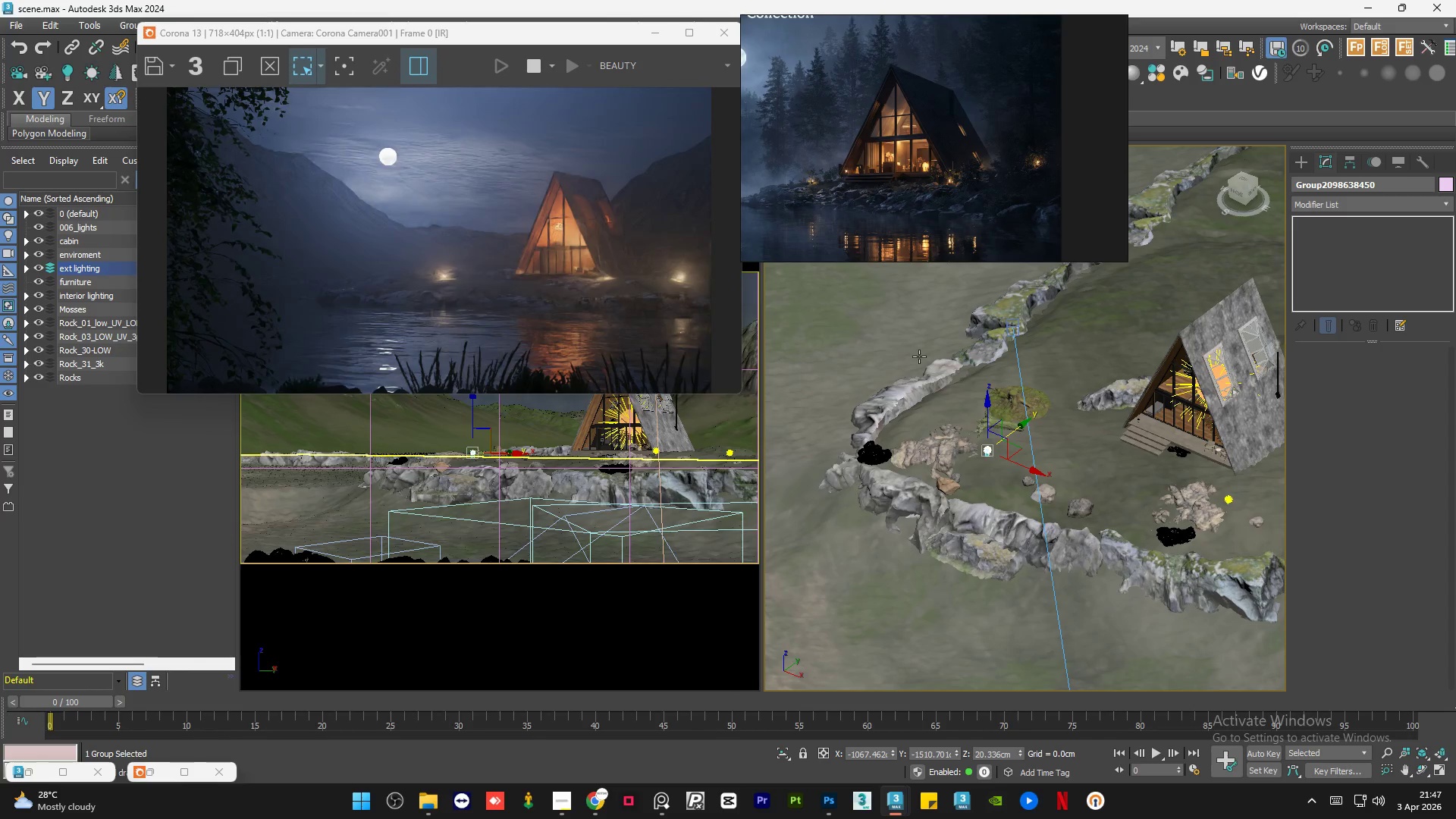 
wait(5.05)
 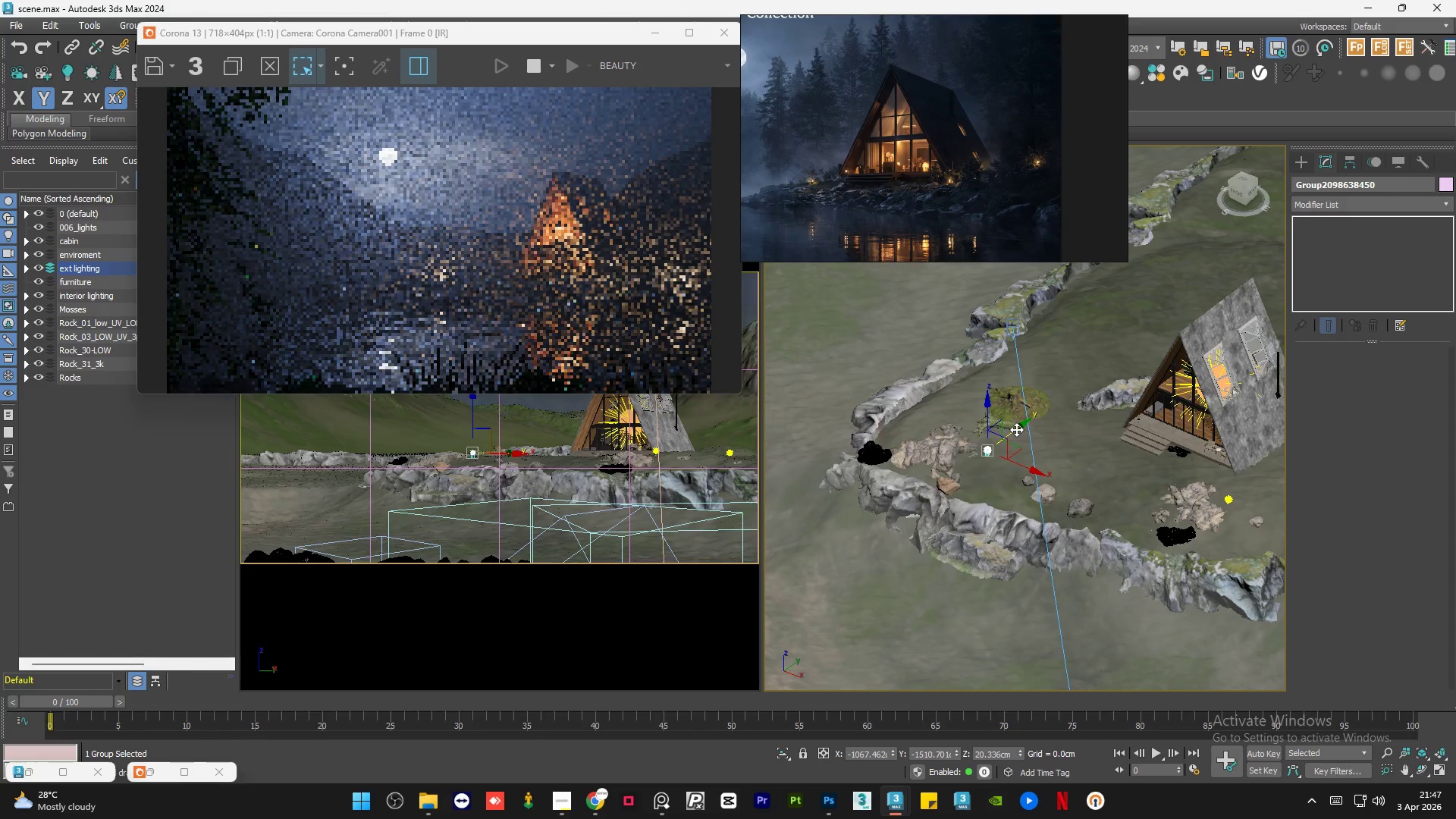 
scroll: coordinate [422, 196], scroll_direction: up, amount: 7.0
 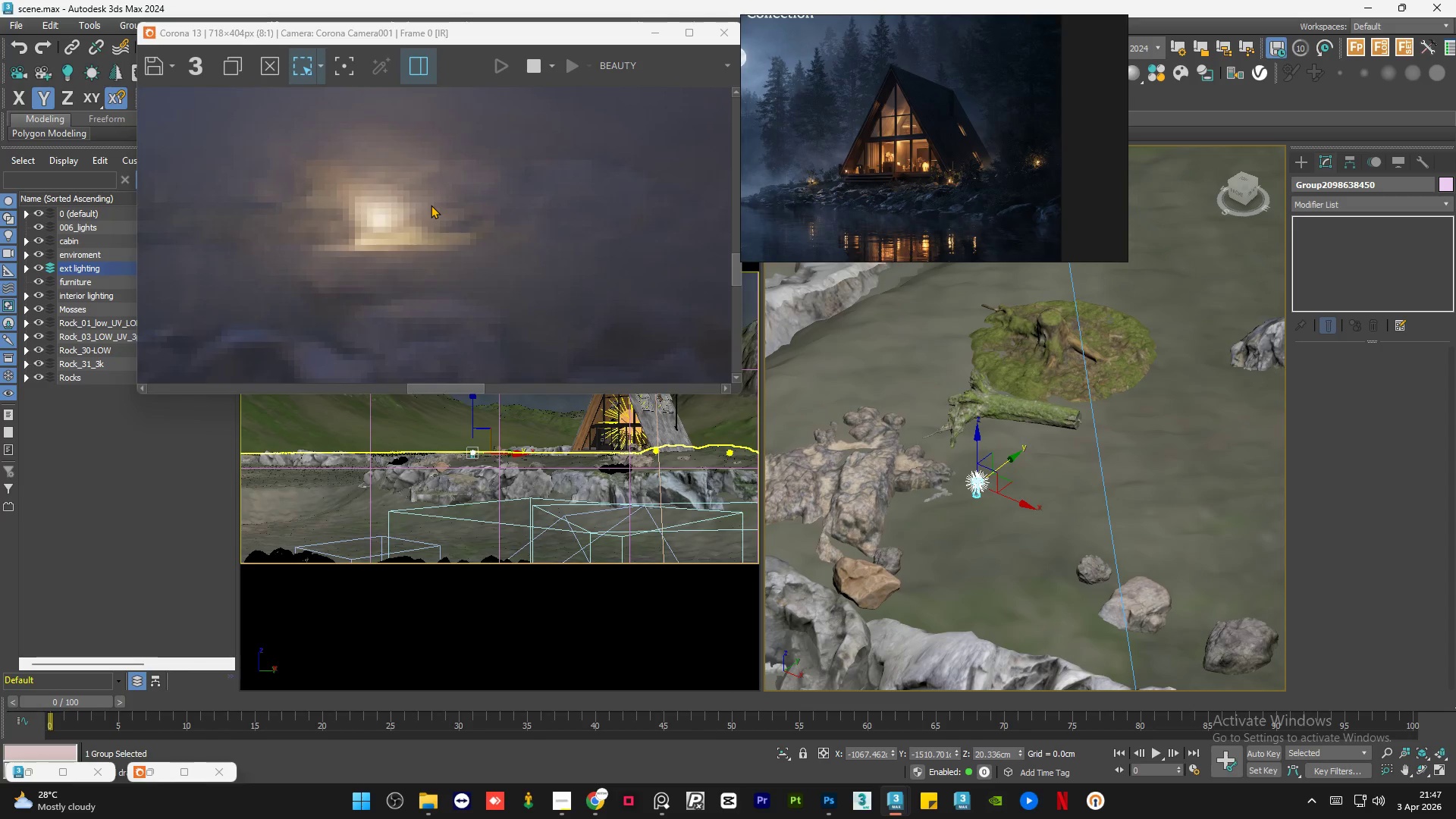 
scroll: coordinate [431, 205], scroll_direction: down, amount: 1.0
 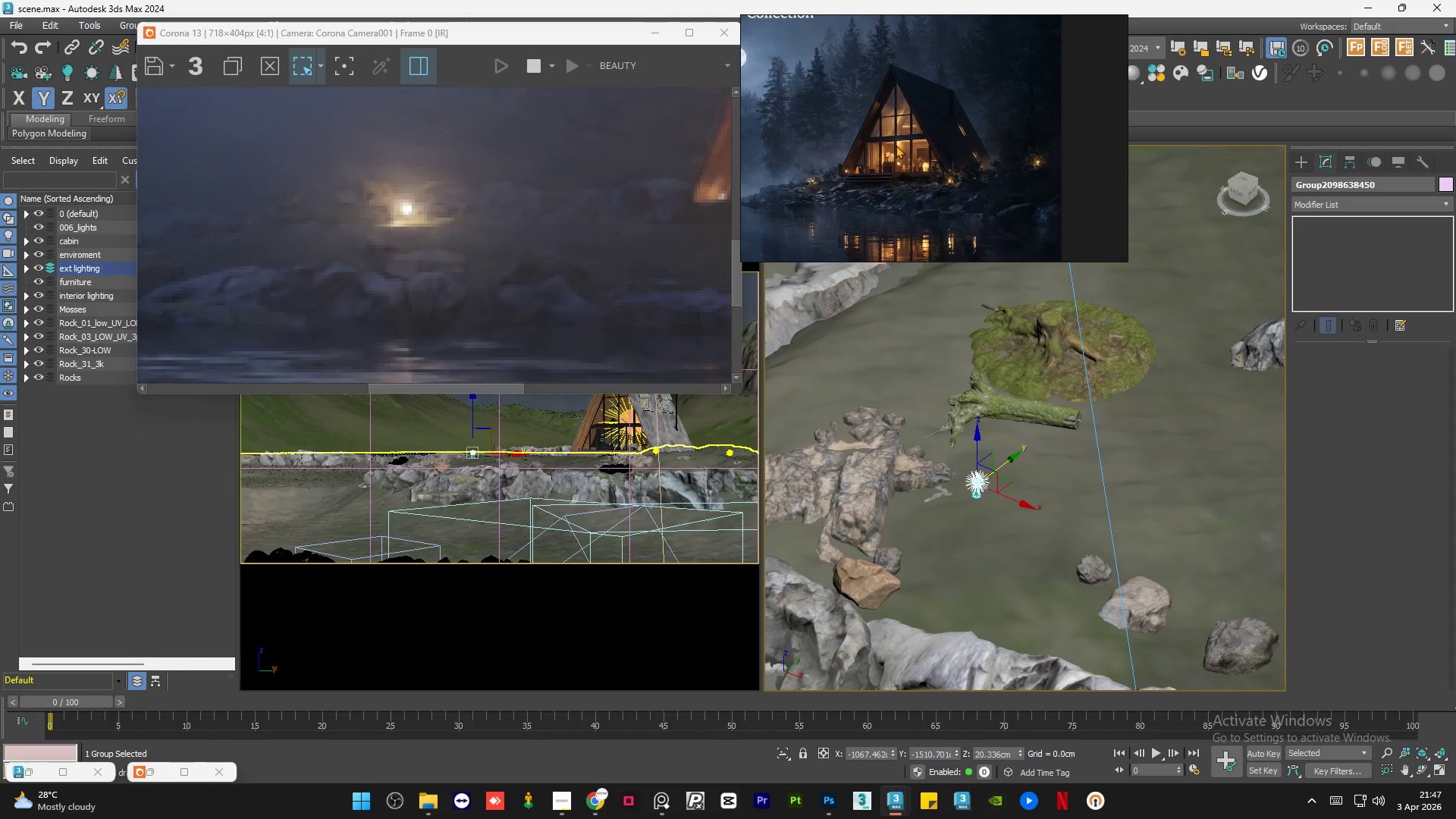 
scroll: coordinate [795, 173], scroll_direction: up, amount: 7.0
 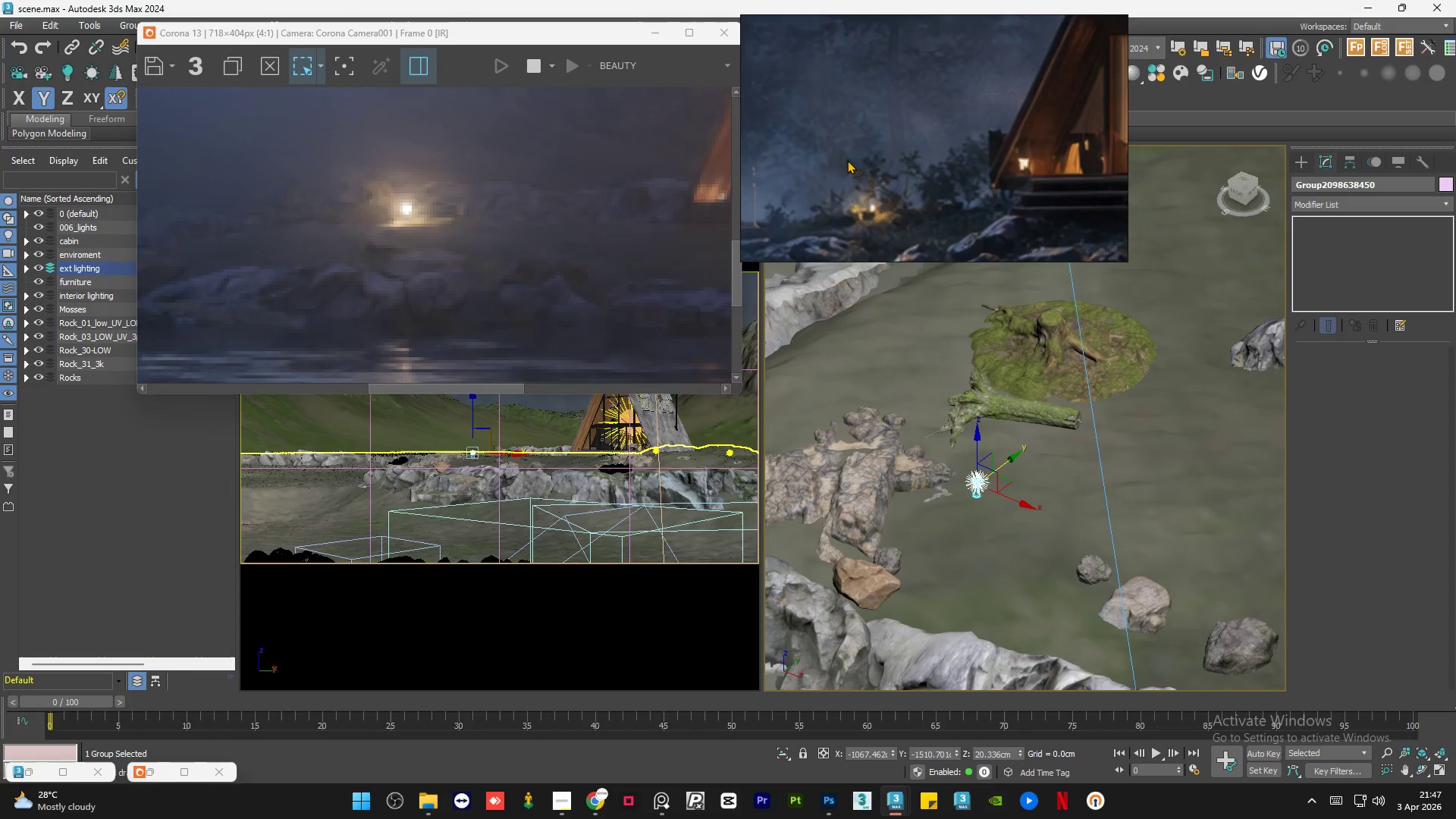 
scroll: coordinate [847, 160], scroll_direction: down, amount: 3.0
 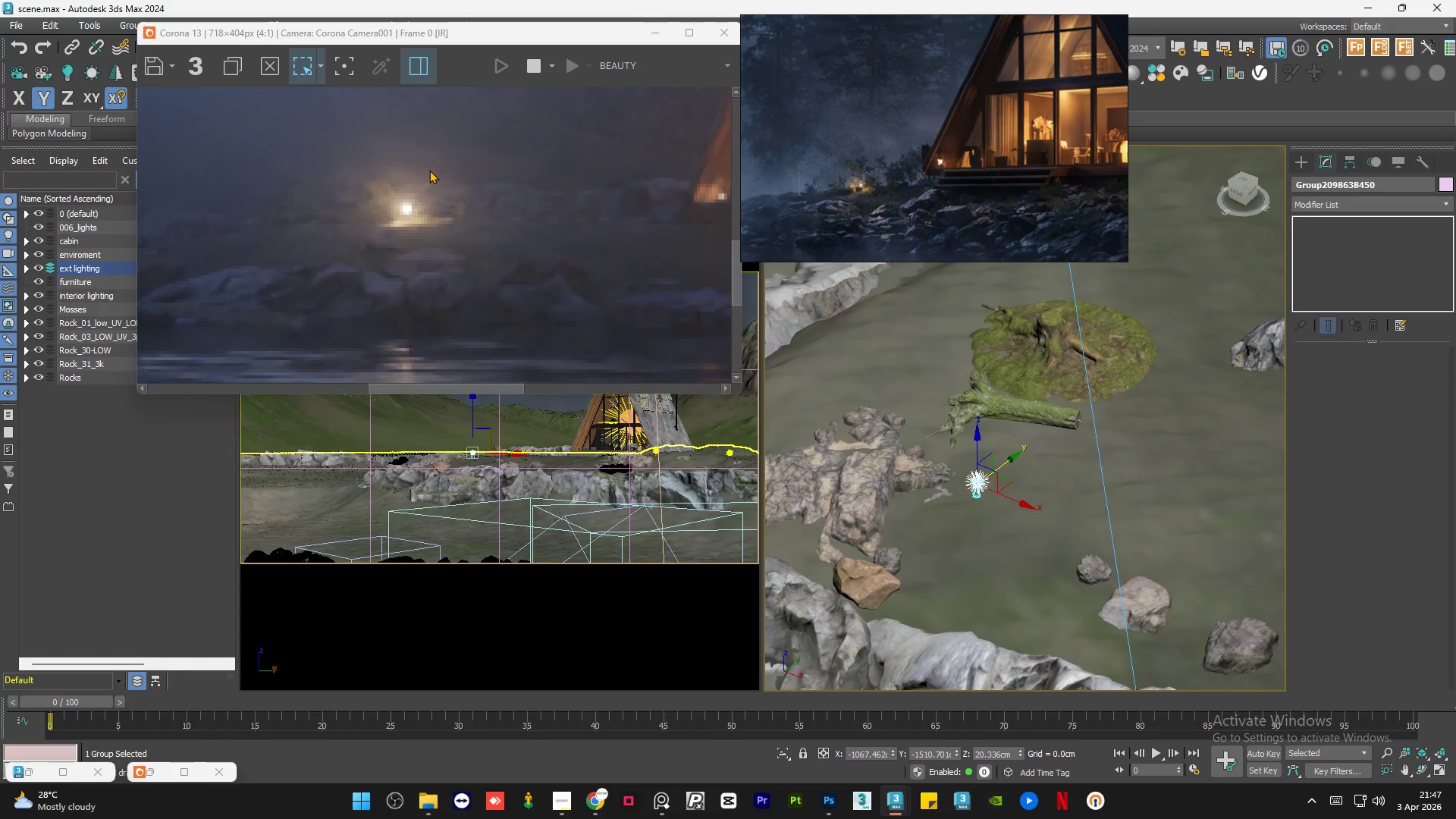 
scroll: coordinate [405, 196], scroll_direction: up, amount: 1.0
 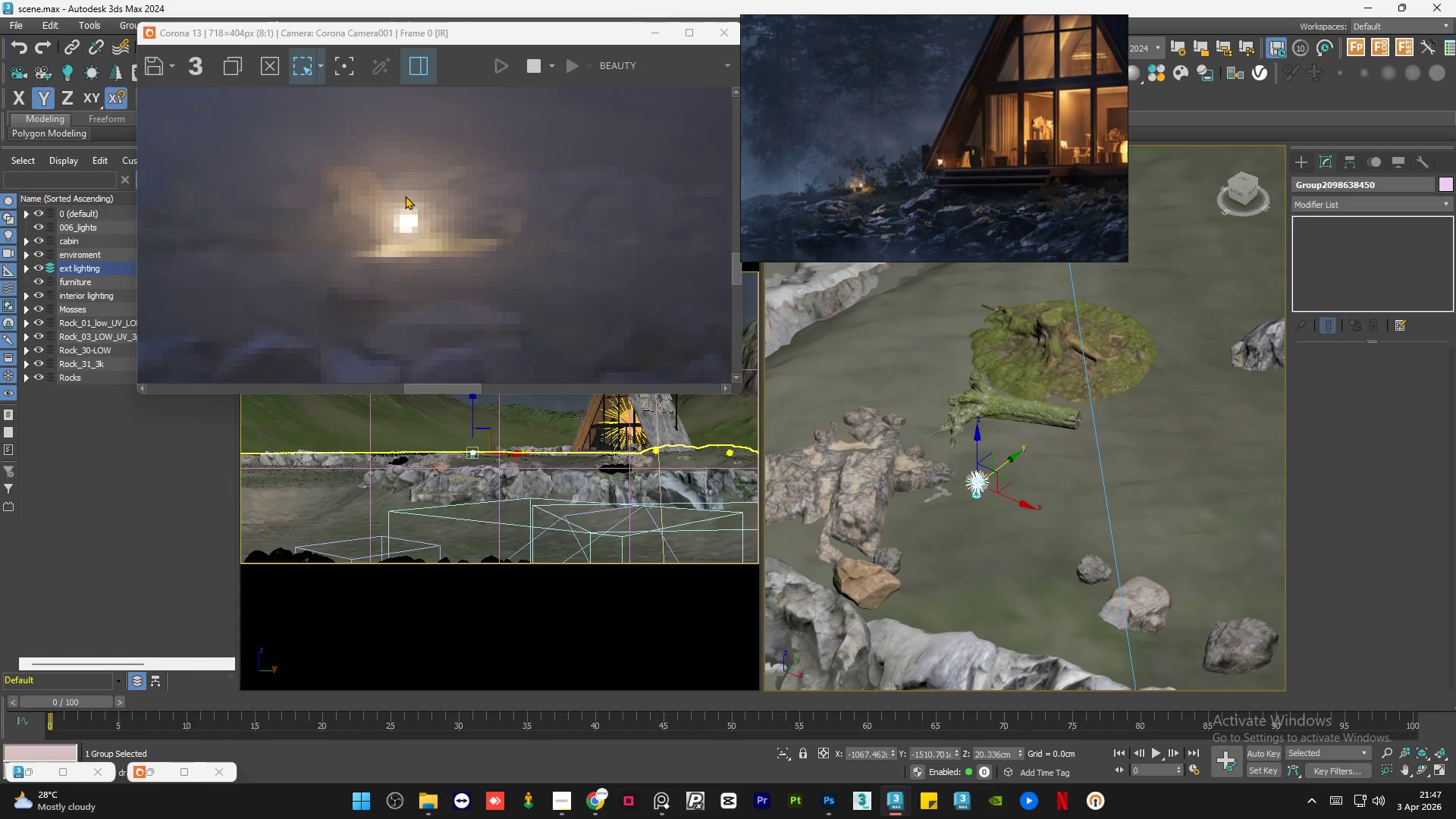 
scroll: coordinate [405, 196], scroll_direction: down, amount: 3.0
 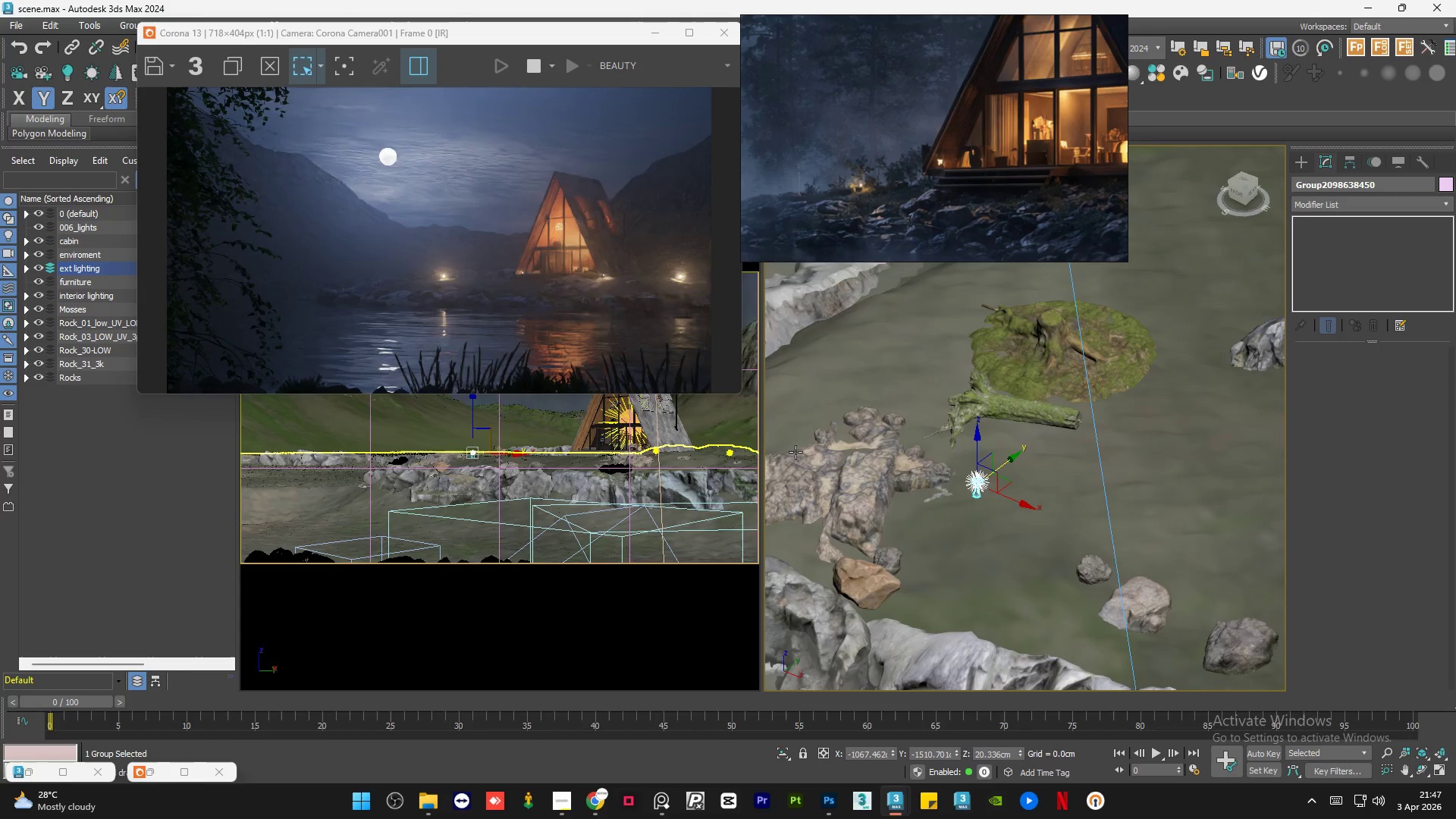 
scroll: coordinate [1004, 460], scroll_direction: up, amount: 8.0
 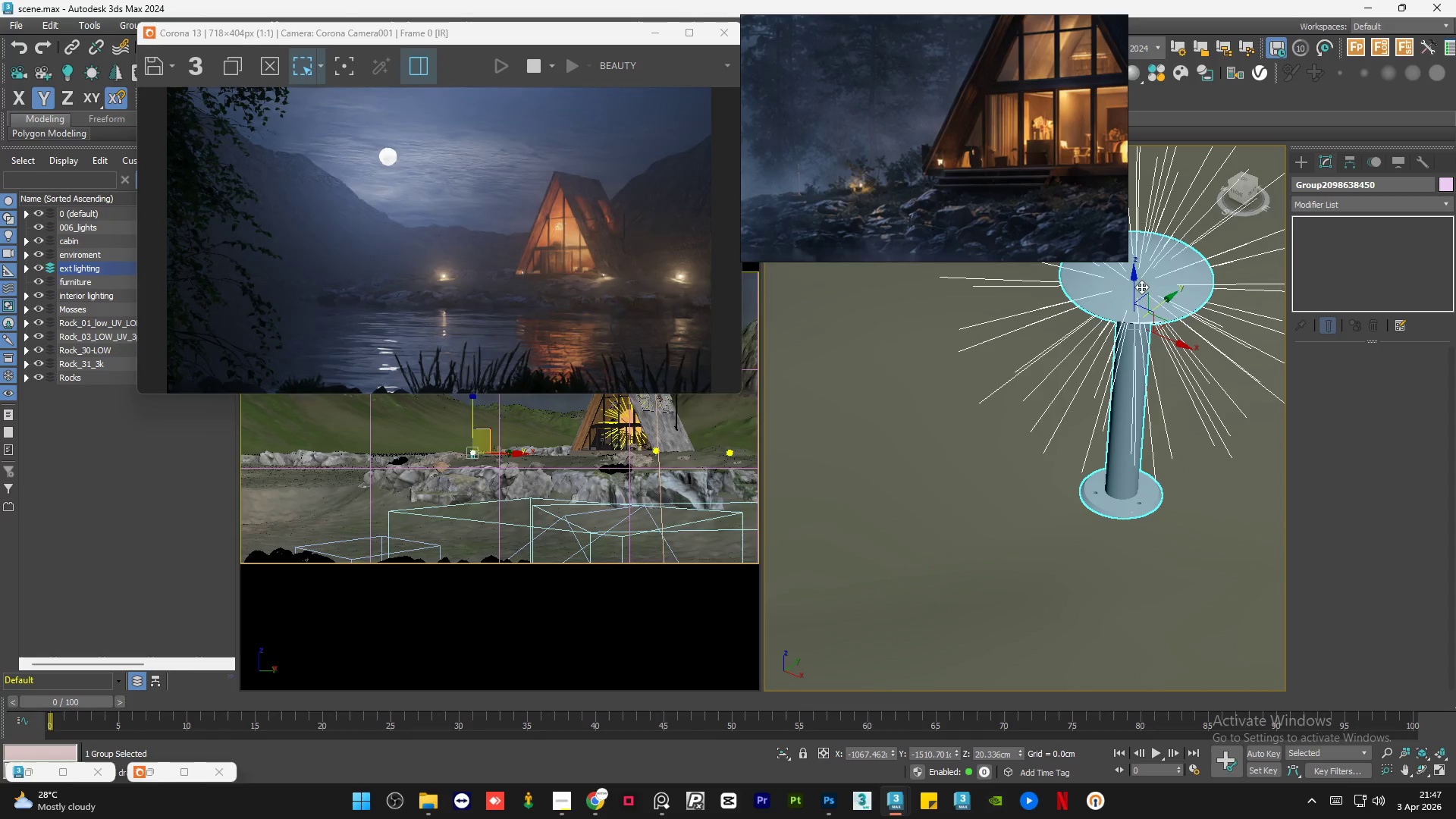 
left_click_drag(start_coordinate=[1133, 278], to_coordinate=[1129, 366])
 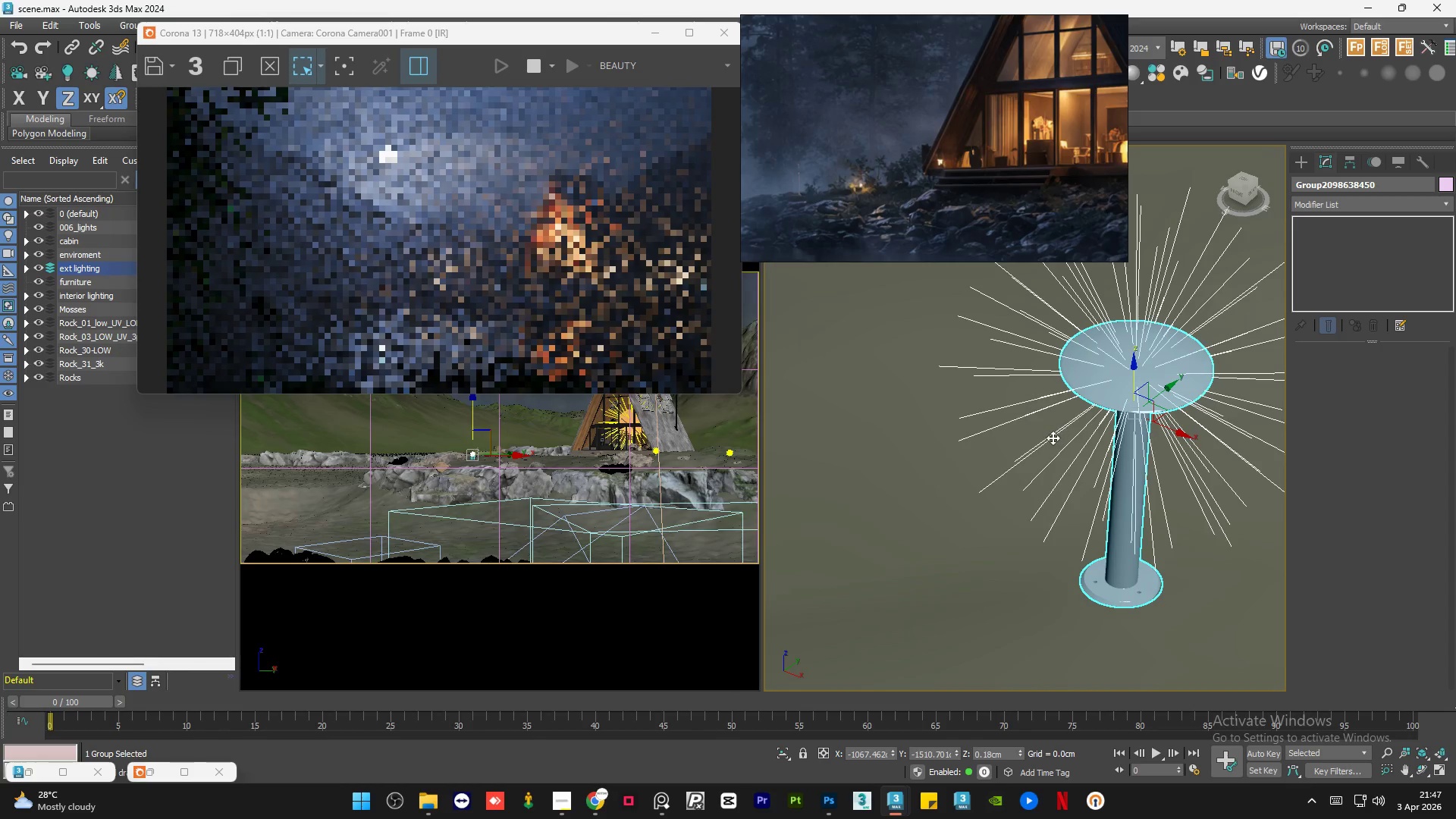 
scroll: coordinate [463, 267], scroll_direction: down, amount: 9.0
 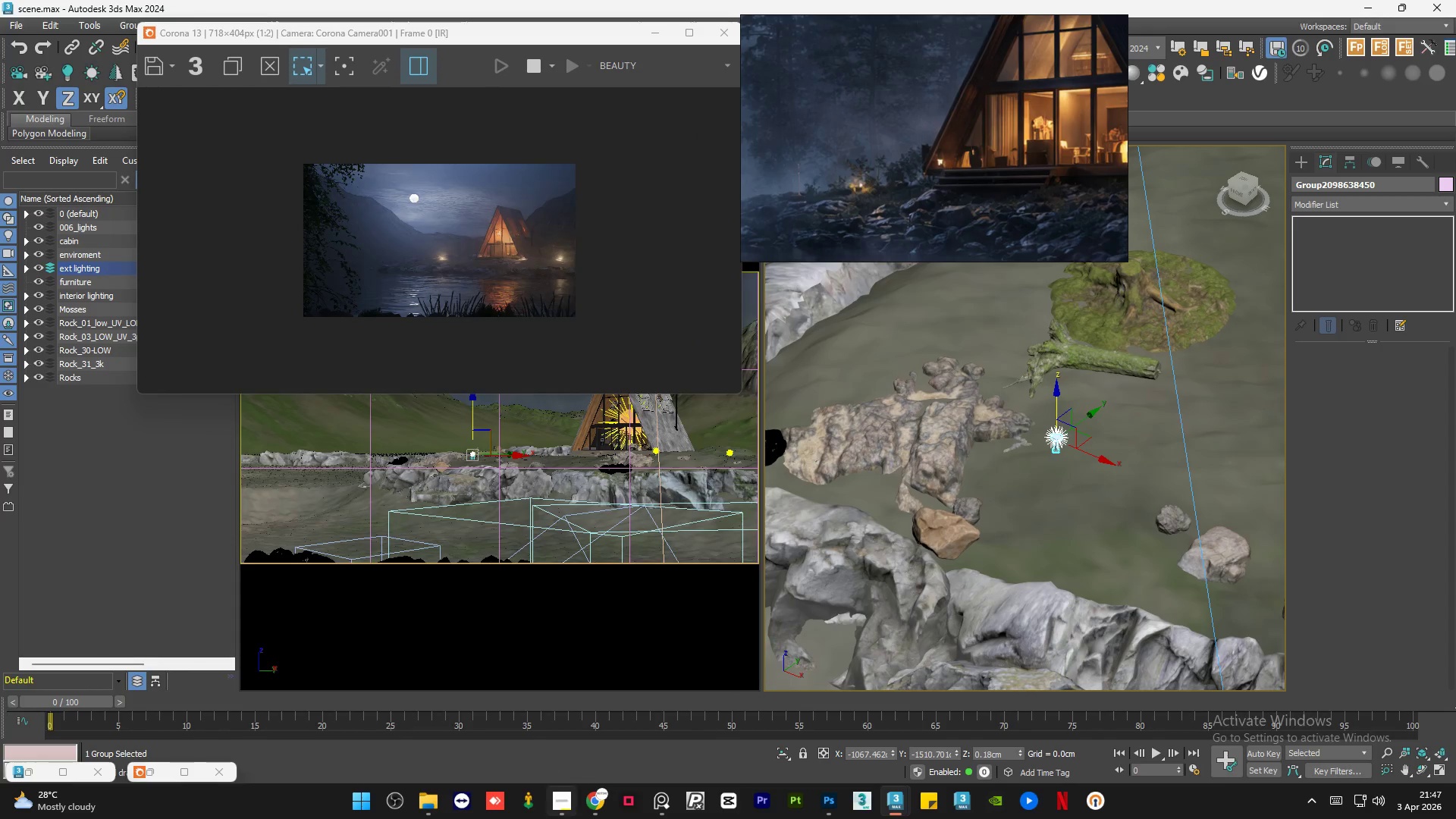 
left_click([558, 810])